 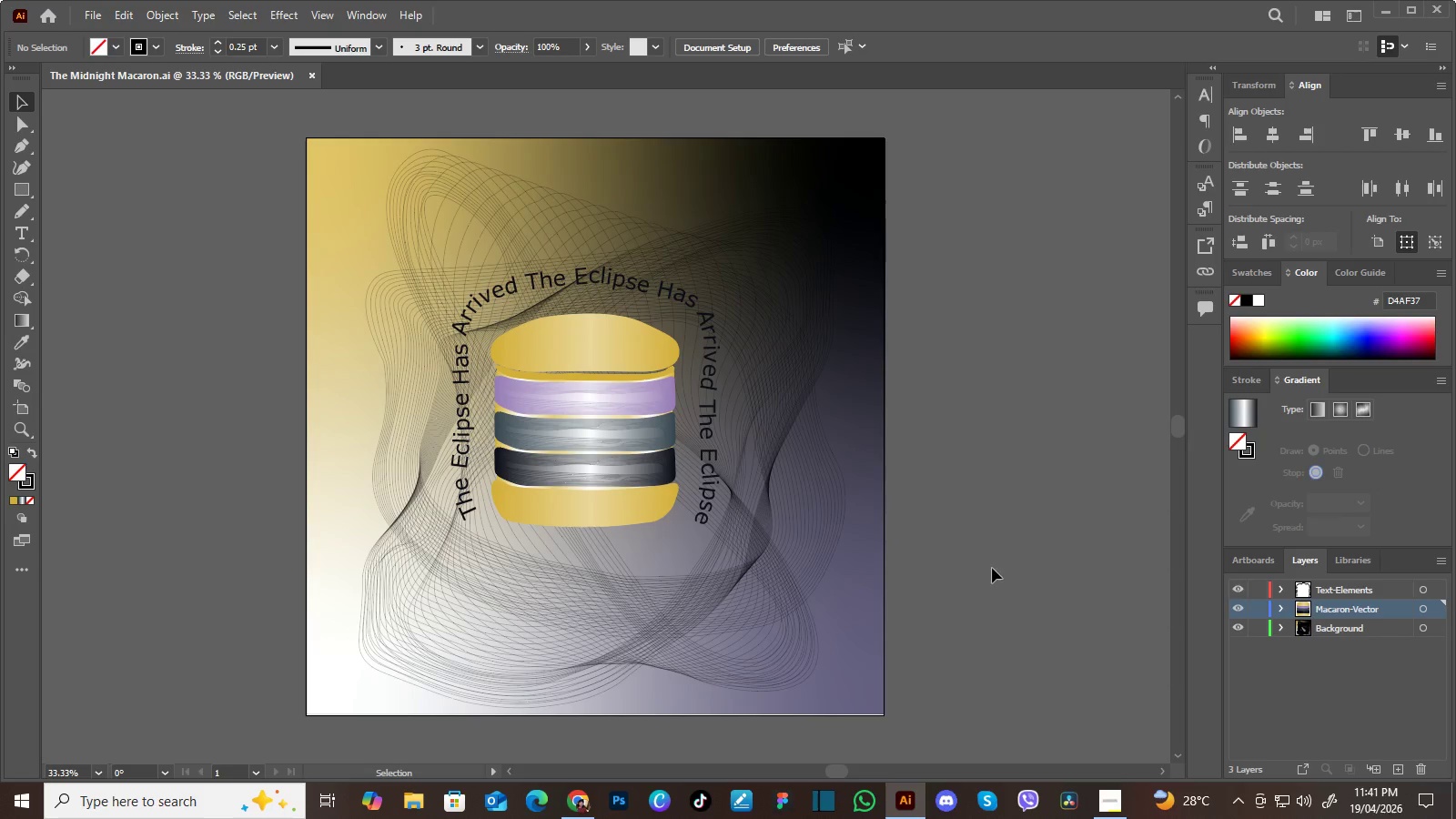 
left_click_drag(start_coordinate=[782, 500], to_coordinate=[828, 495])
 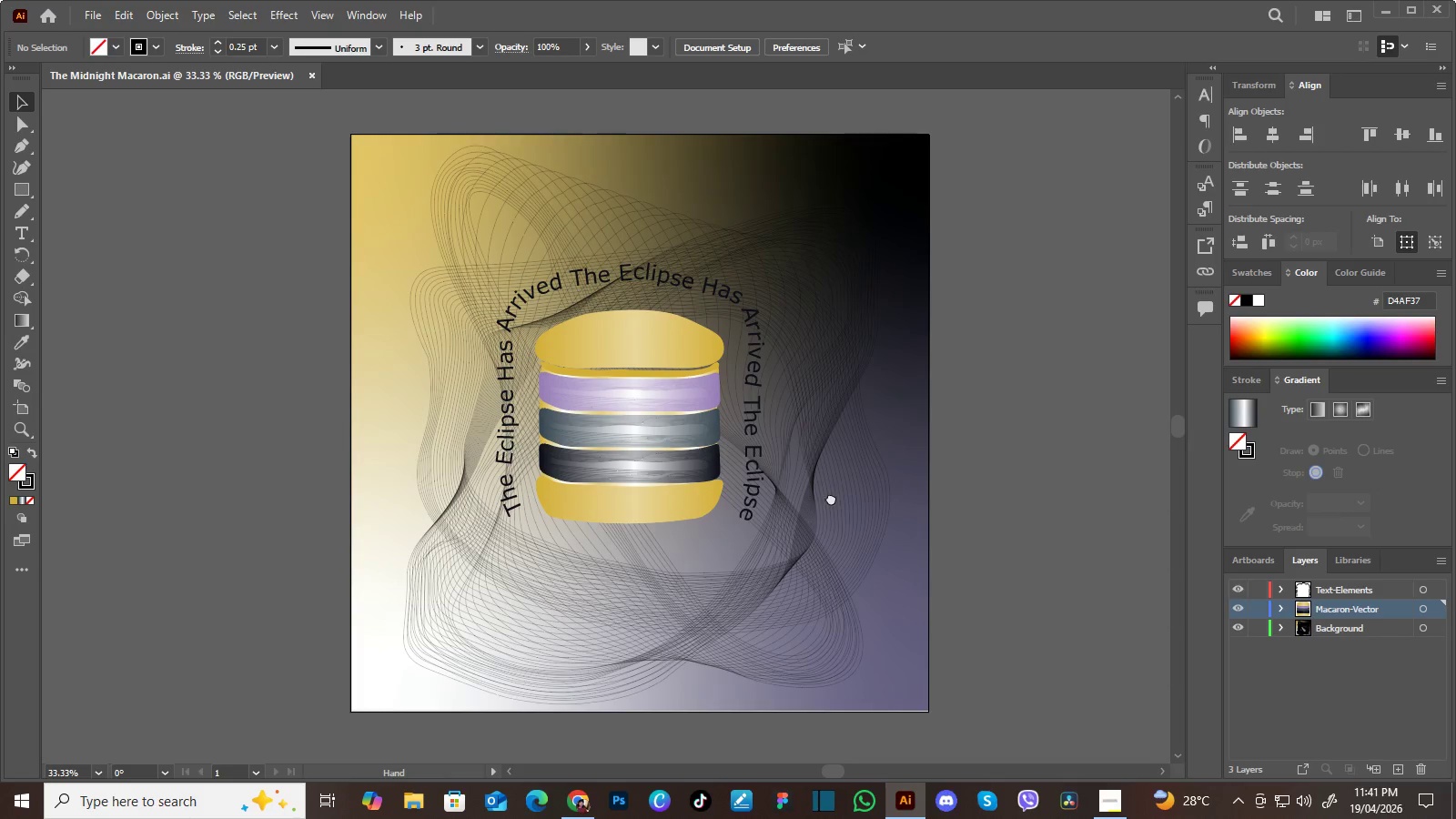 
left_click_drag(start_coordinate=[828, 495], to_coordinate=[831, 501])
 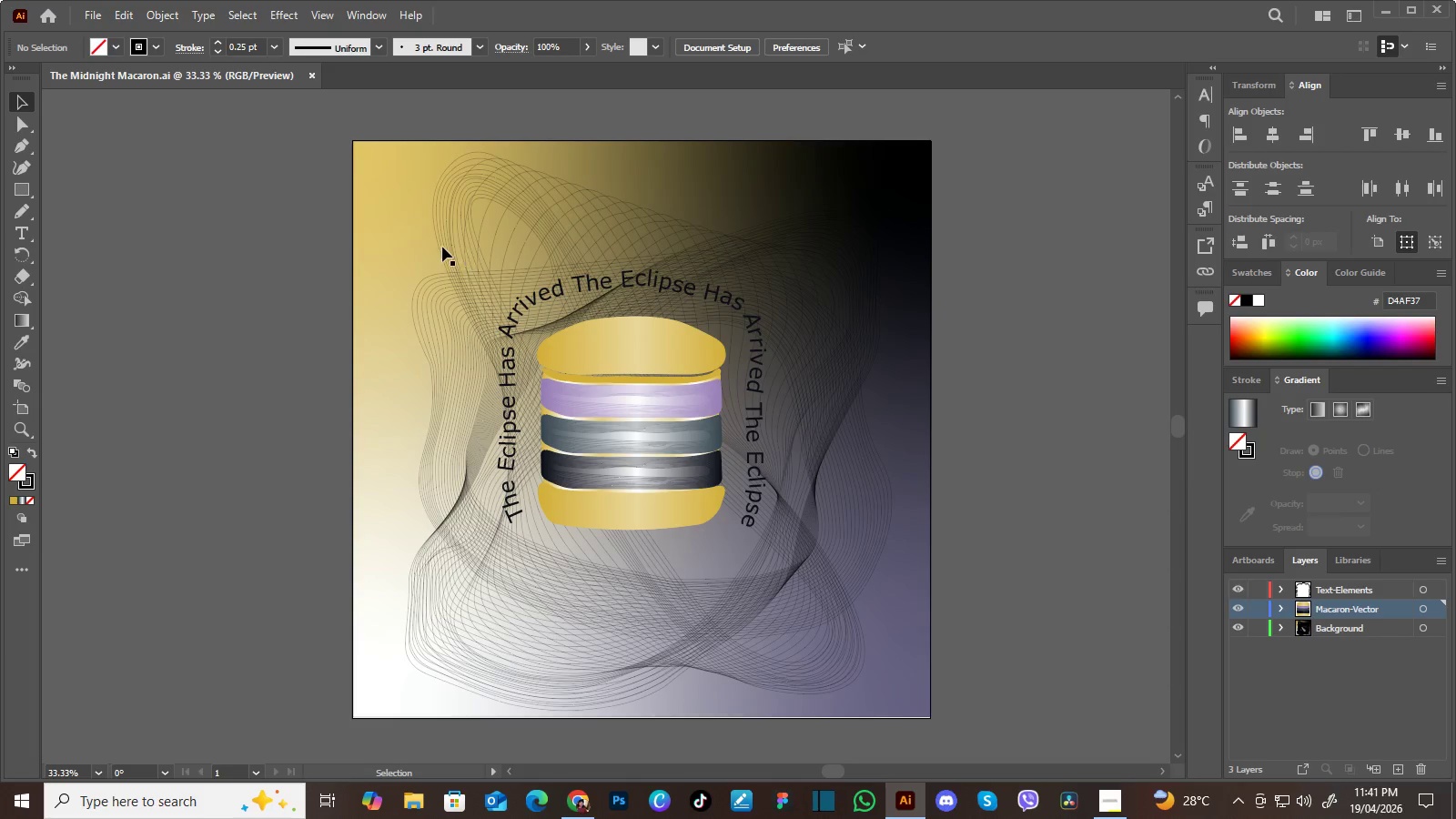 
wait(6.09)
 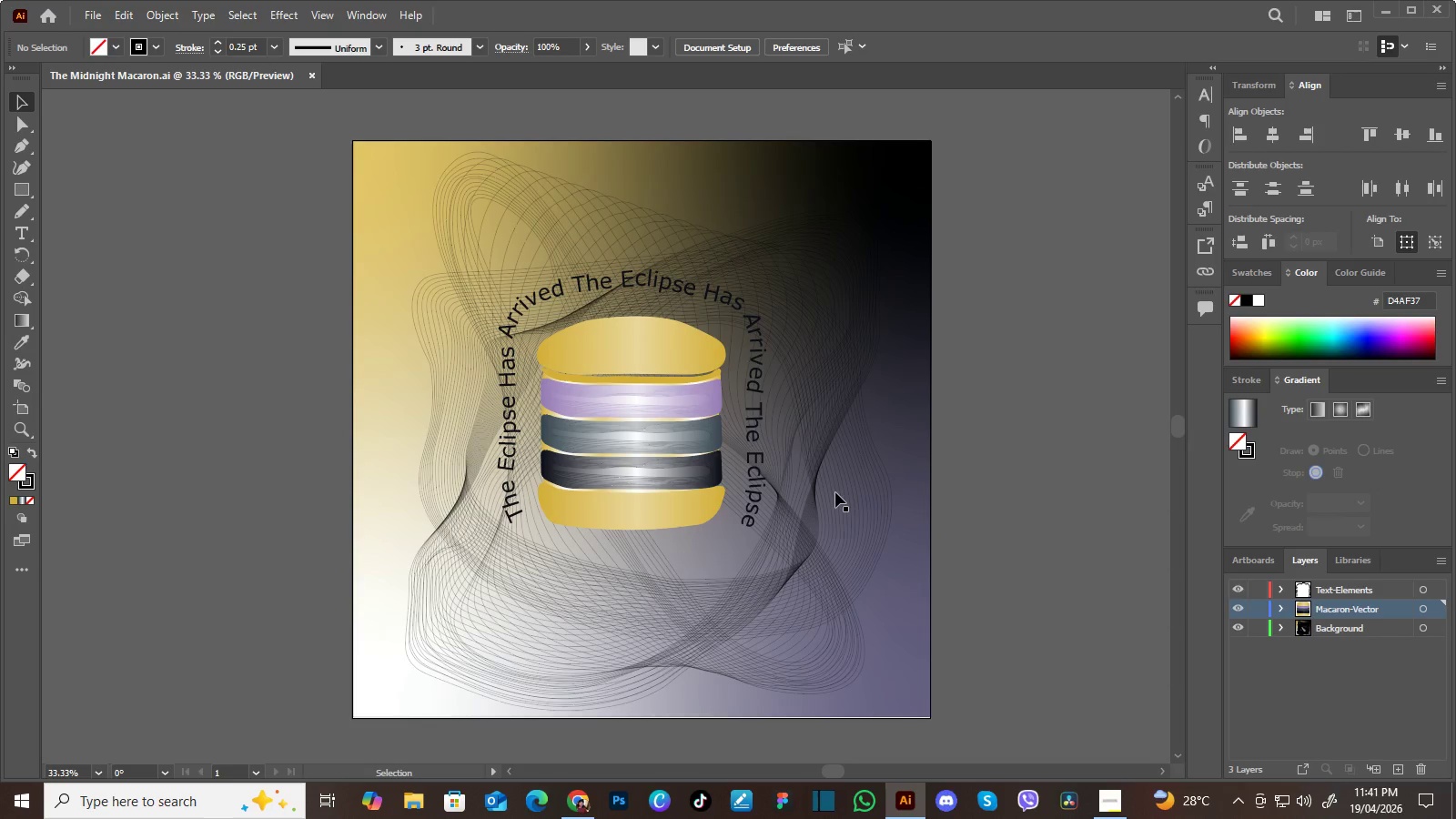 
key(Control+Equal)
 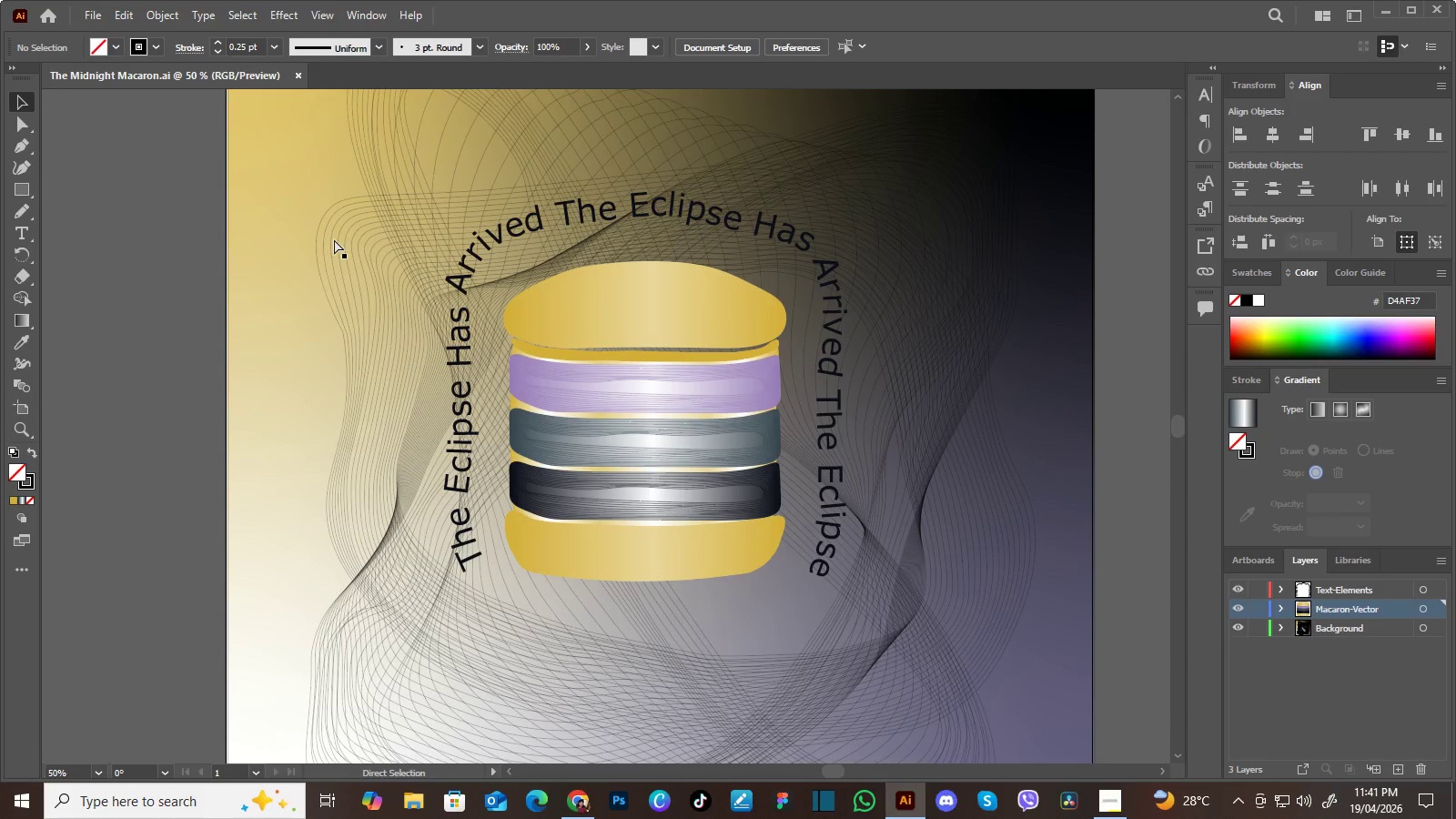 
key(Control+Minus)
 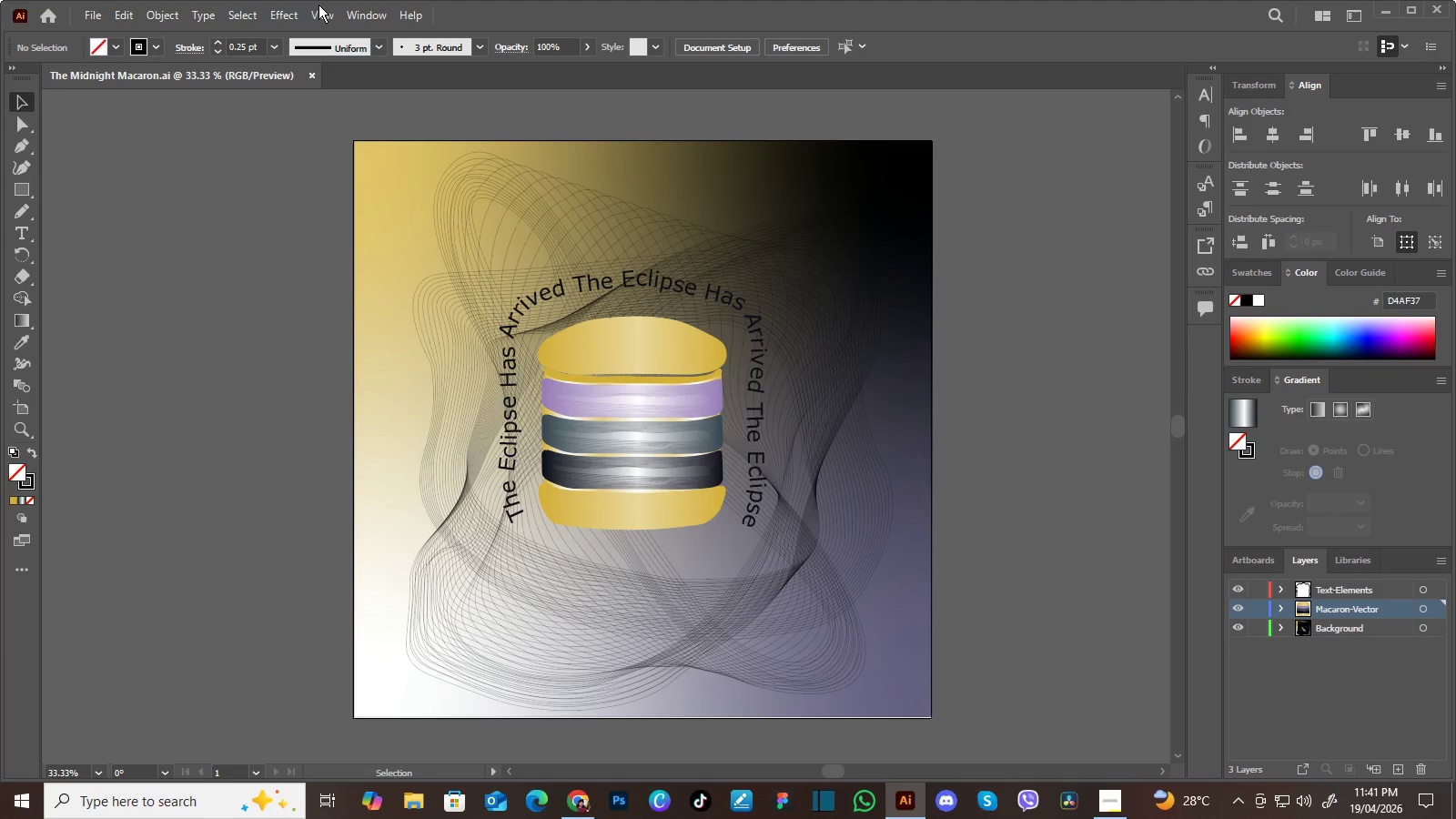 
left_click([318, 16])
 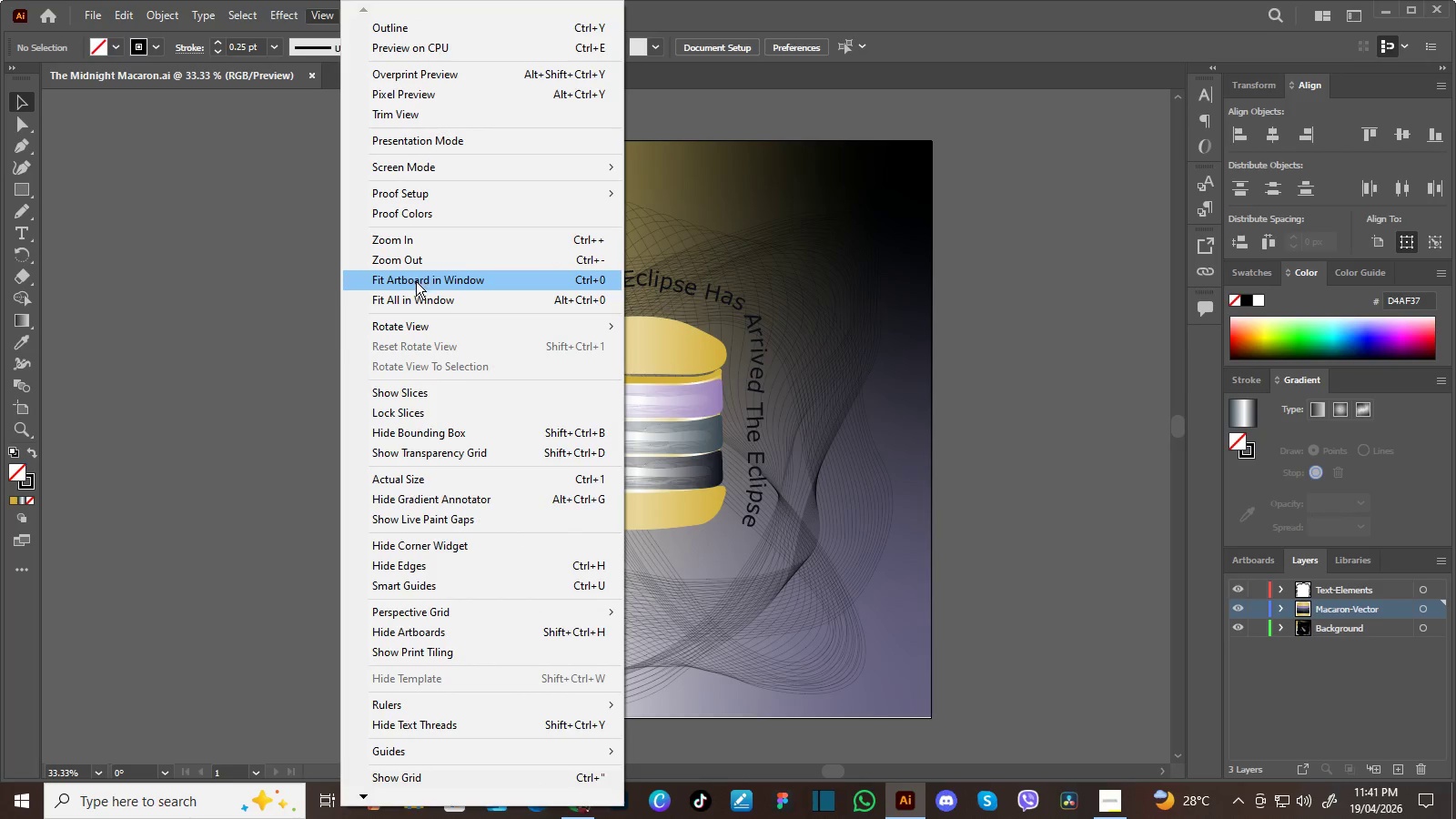 
left_click([416, 281])
 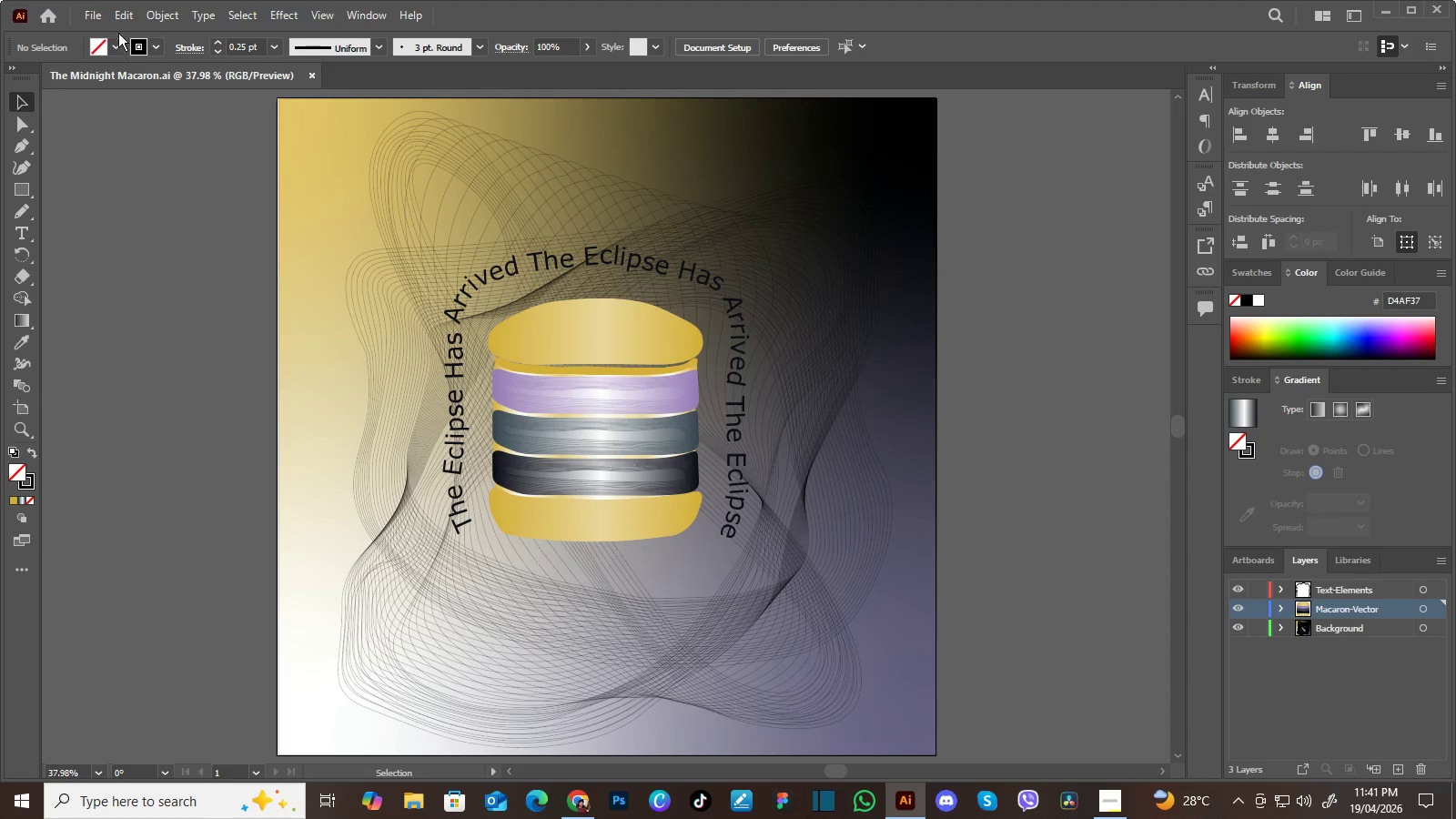 
left_click([86, 12])
 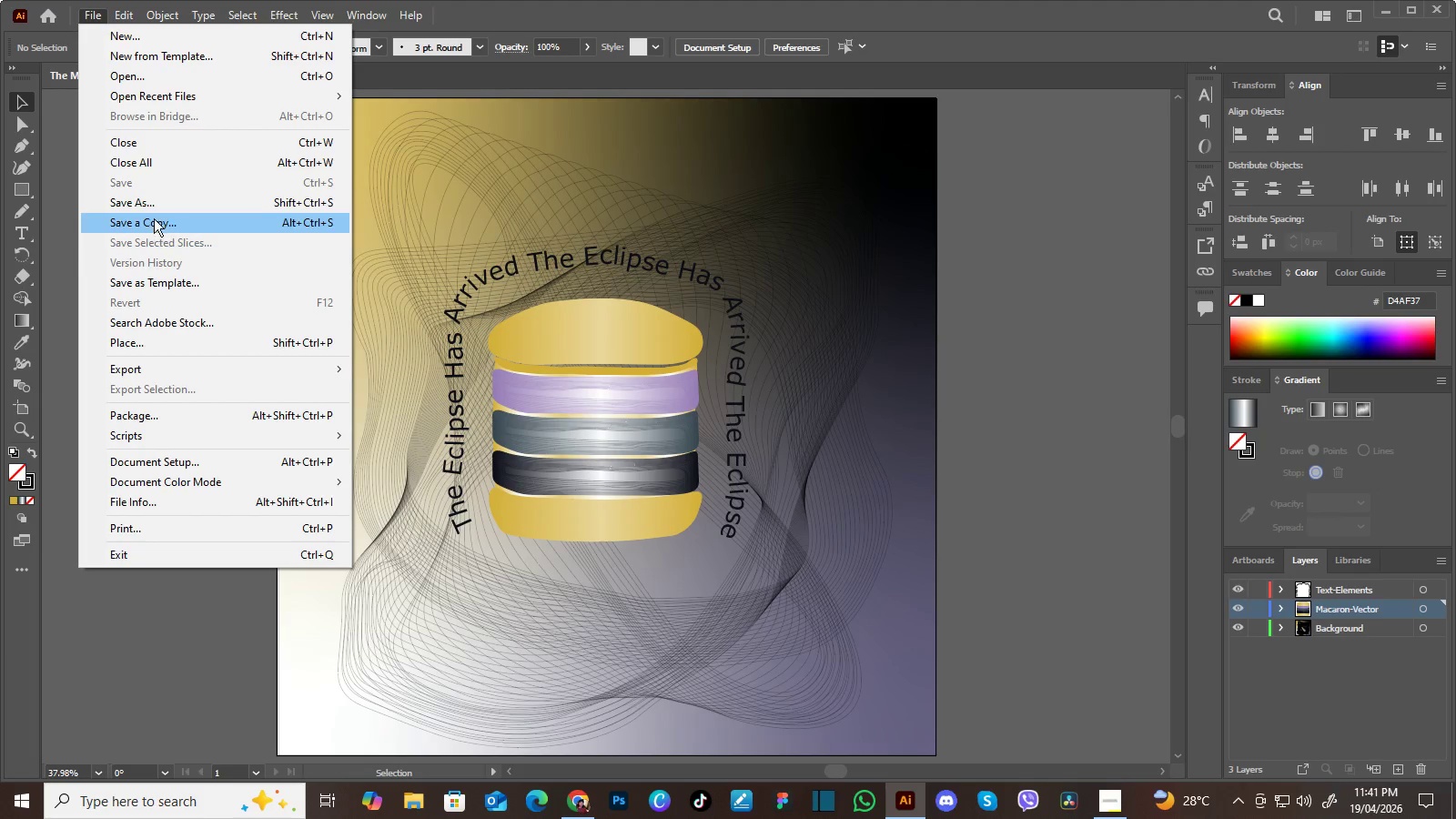 
left_click([154, 206])
 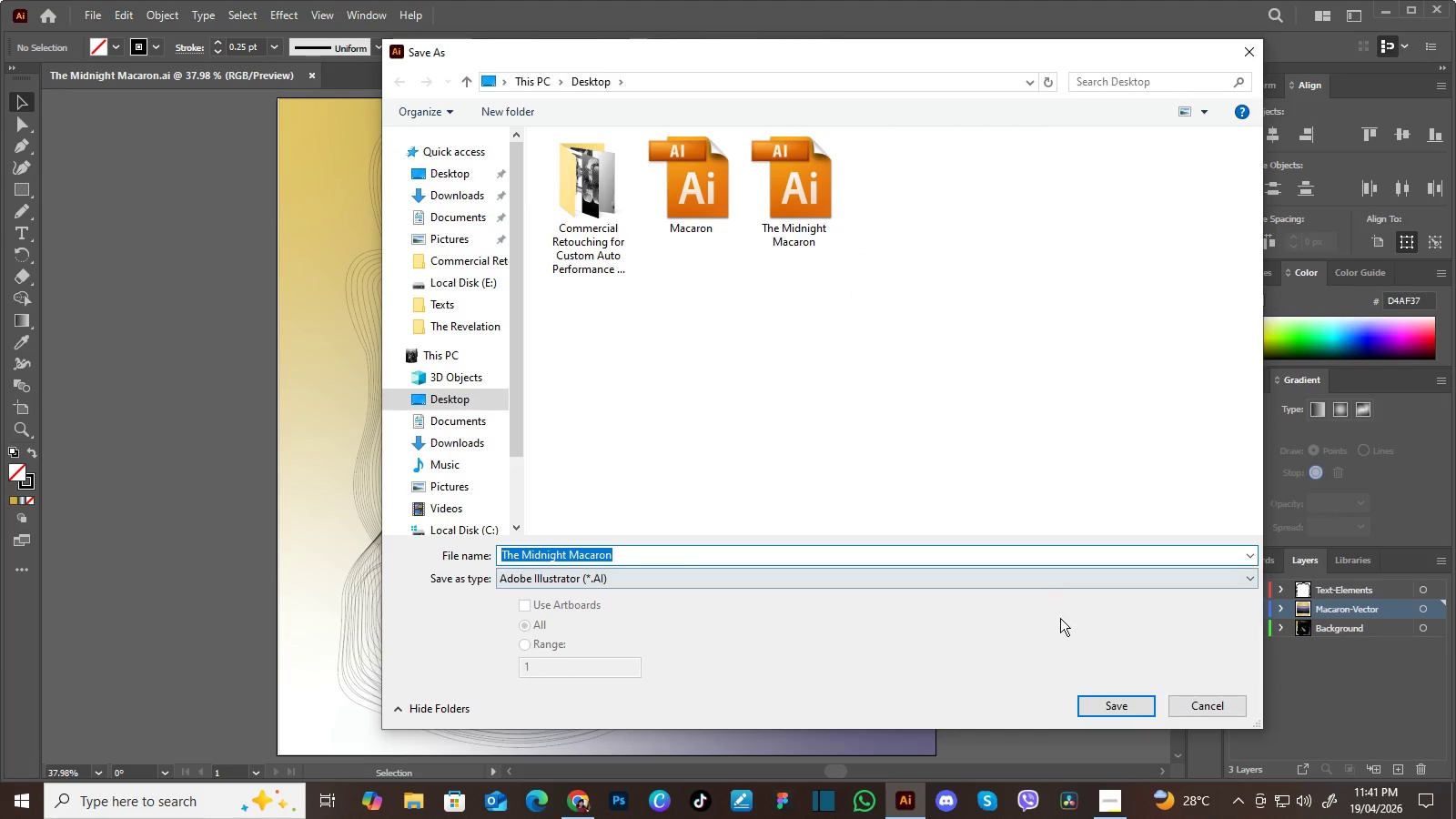 
left_click([1138, 703])
 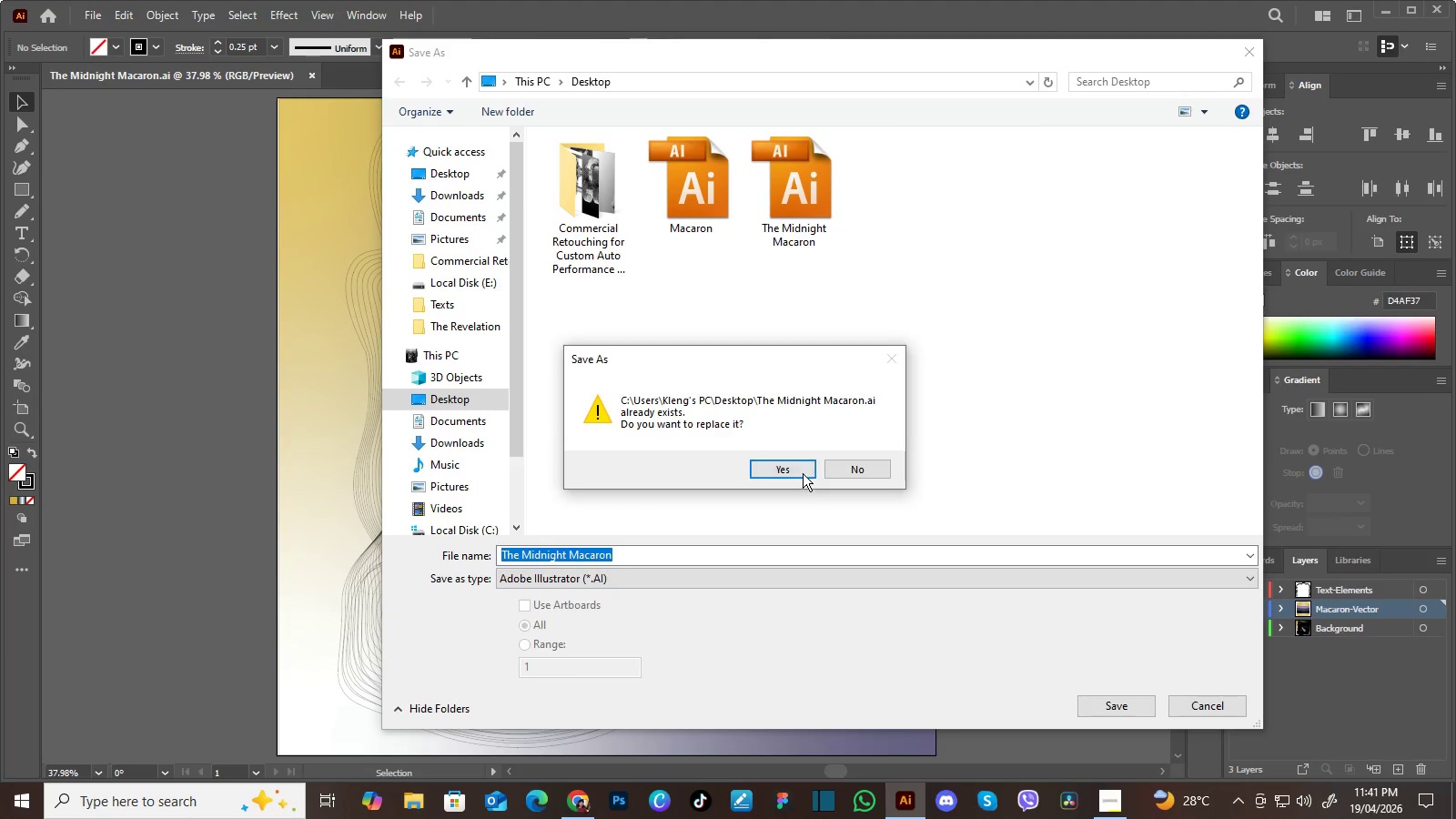 
left_click([803, 471])
 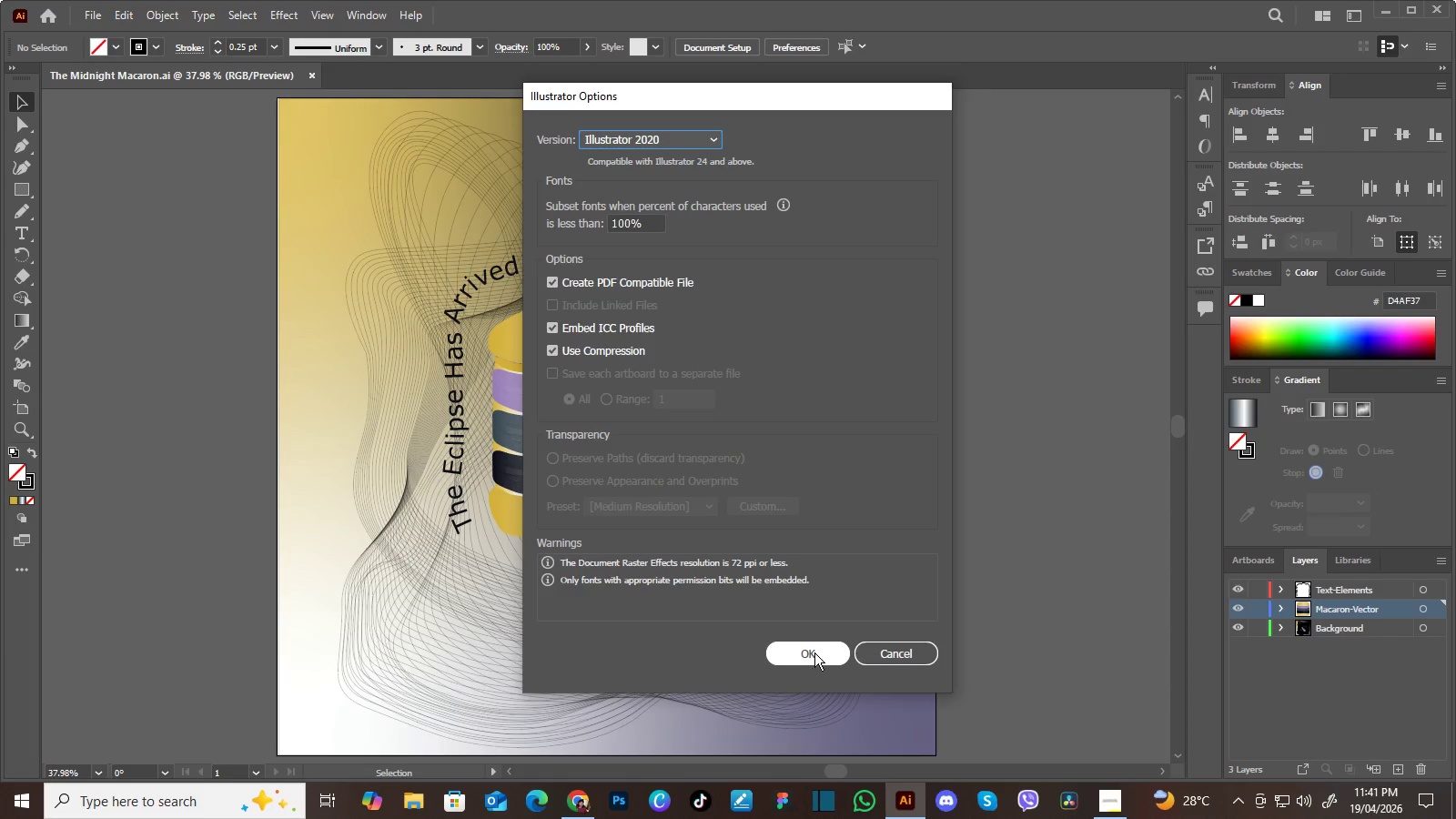 
left_click([814, 652])
 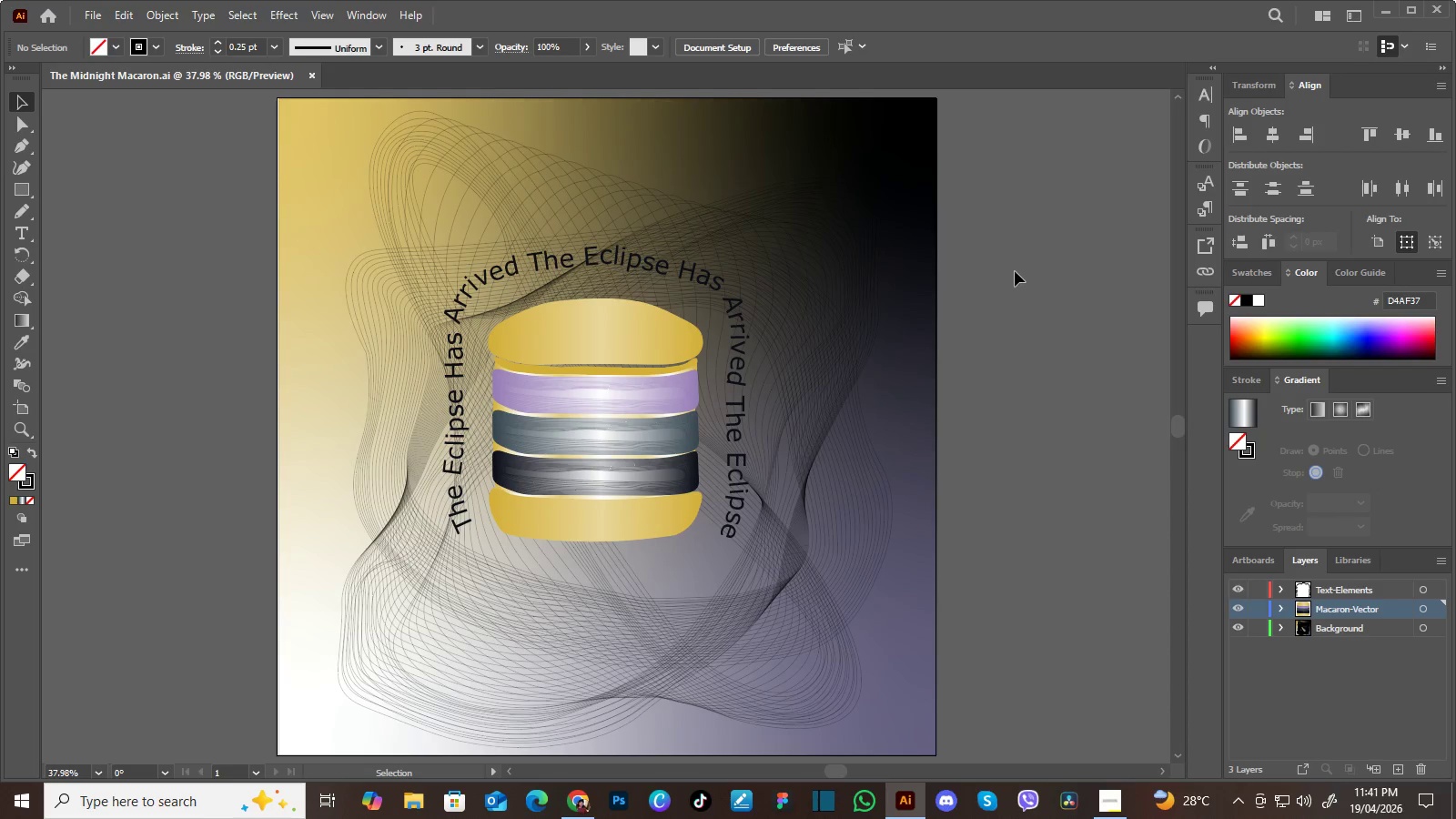 
wait(5.53)
 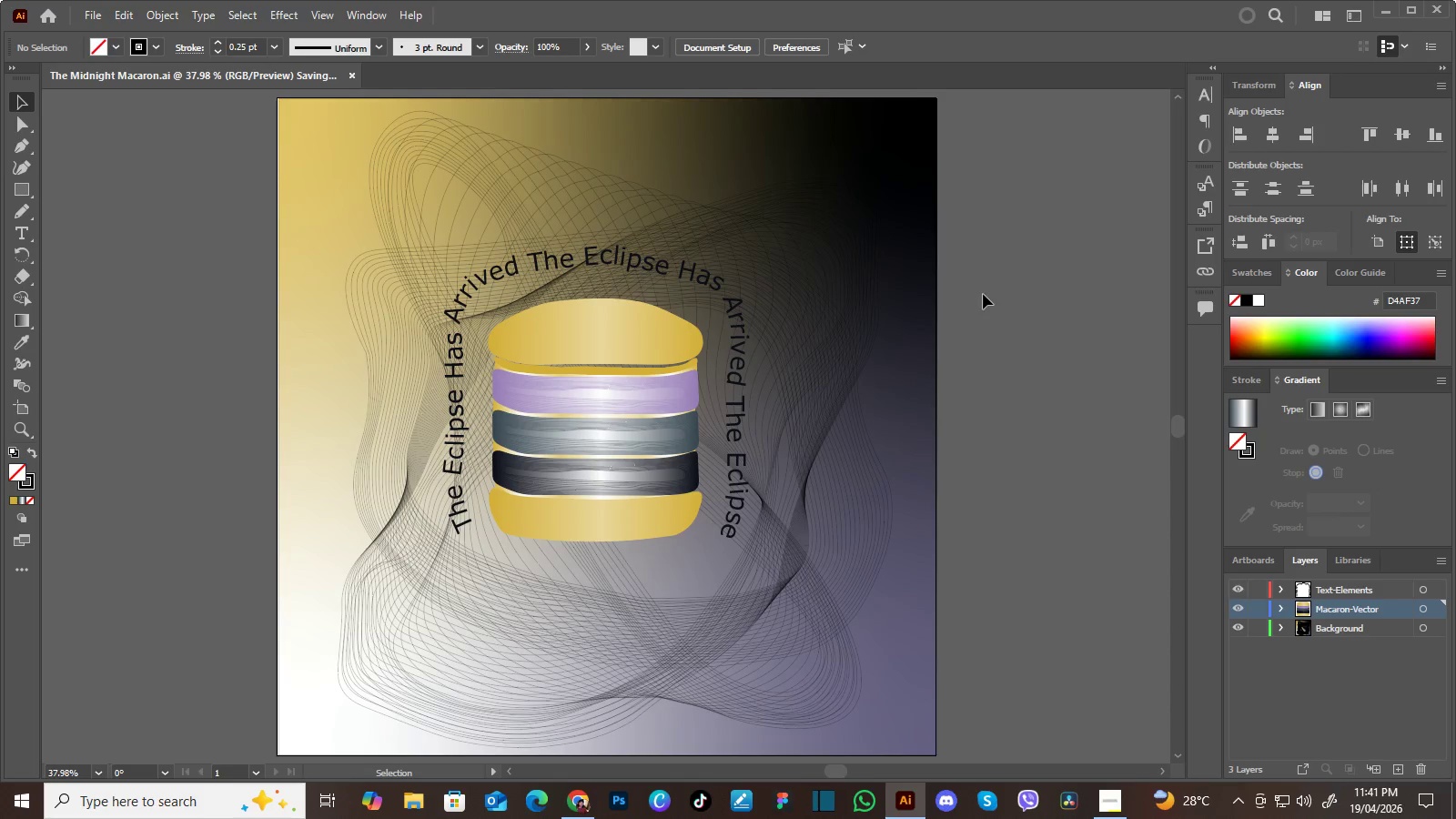 
key(PrintScreen)
 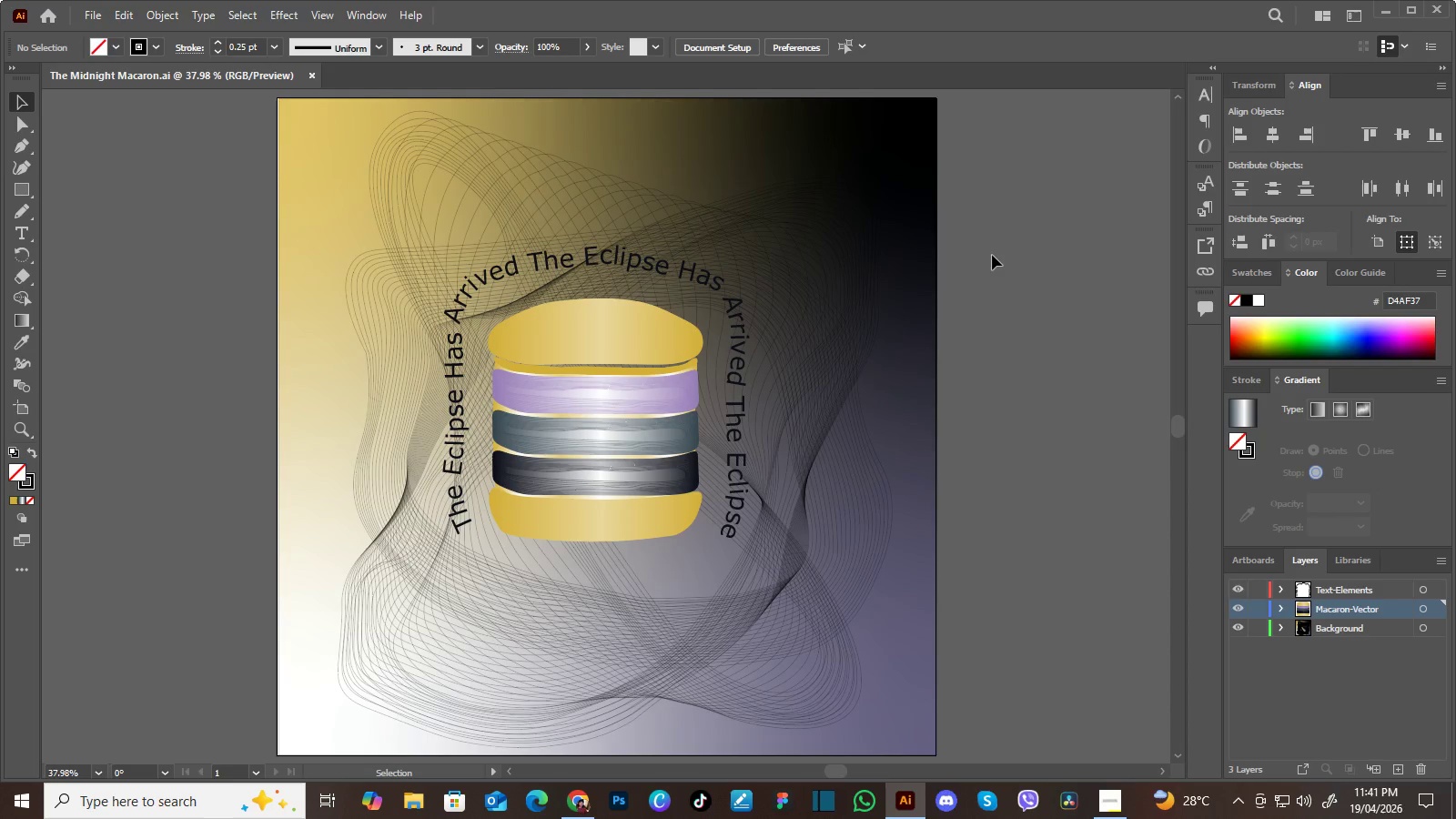 
key(PrintScreen)
 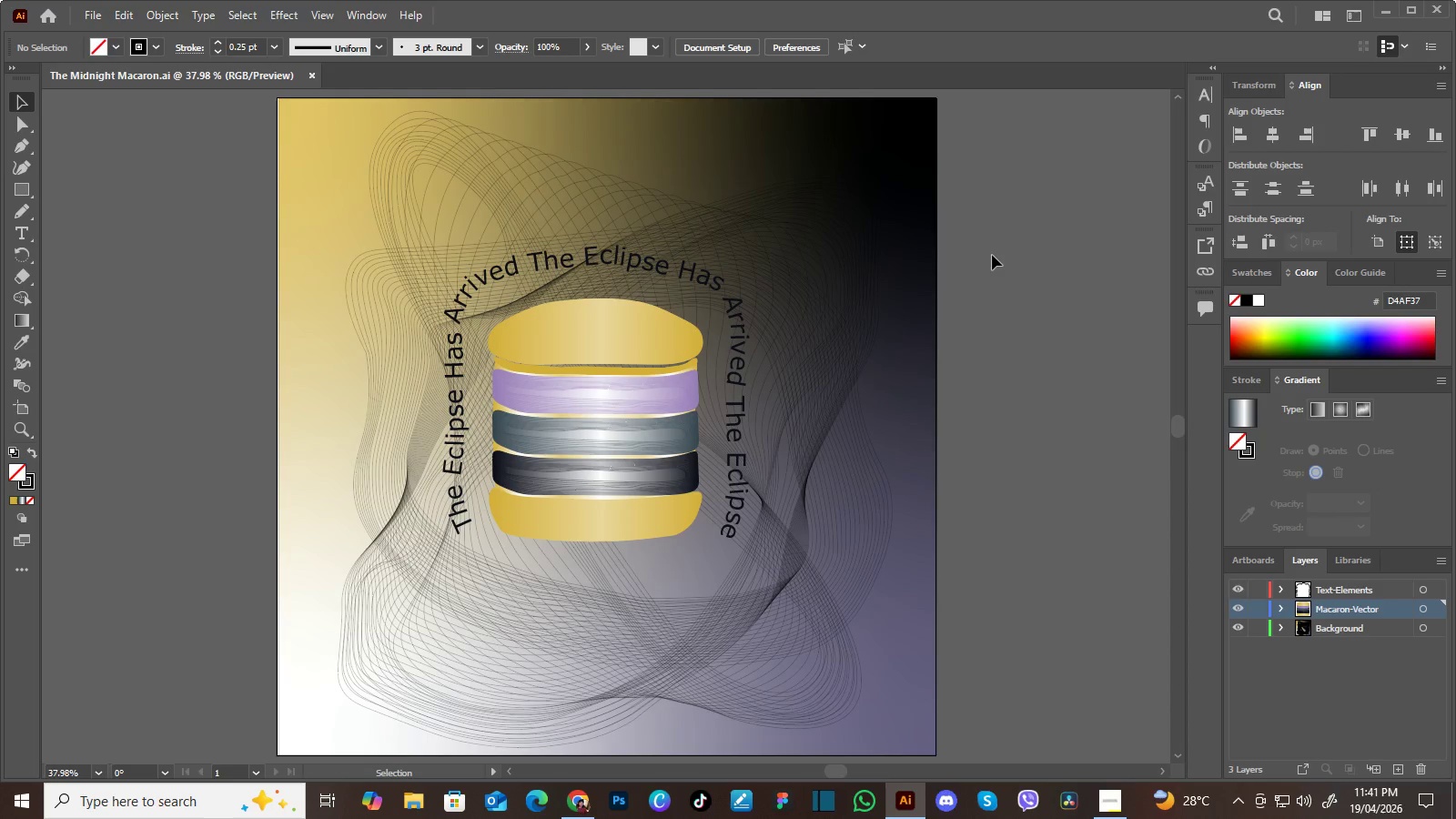 
key(PrintScreen)
 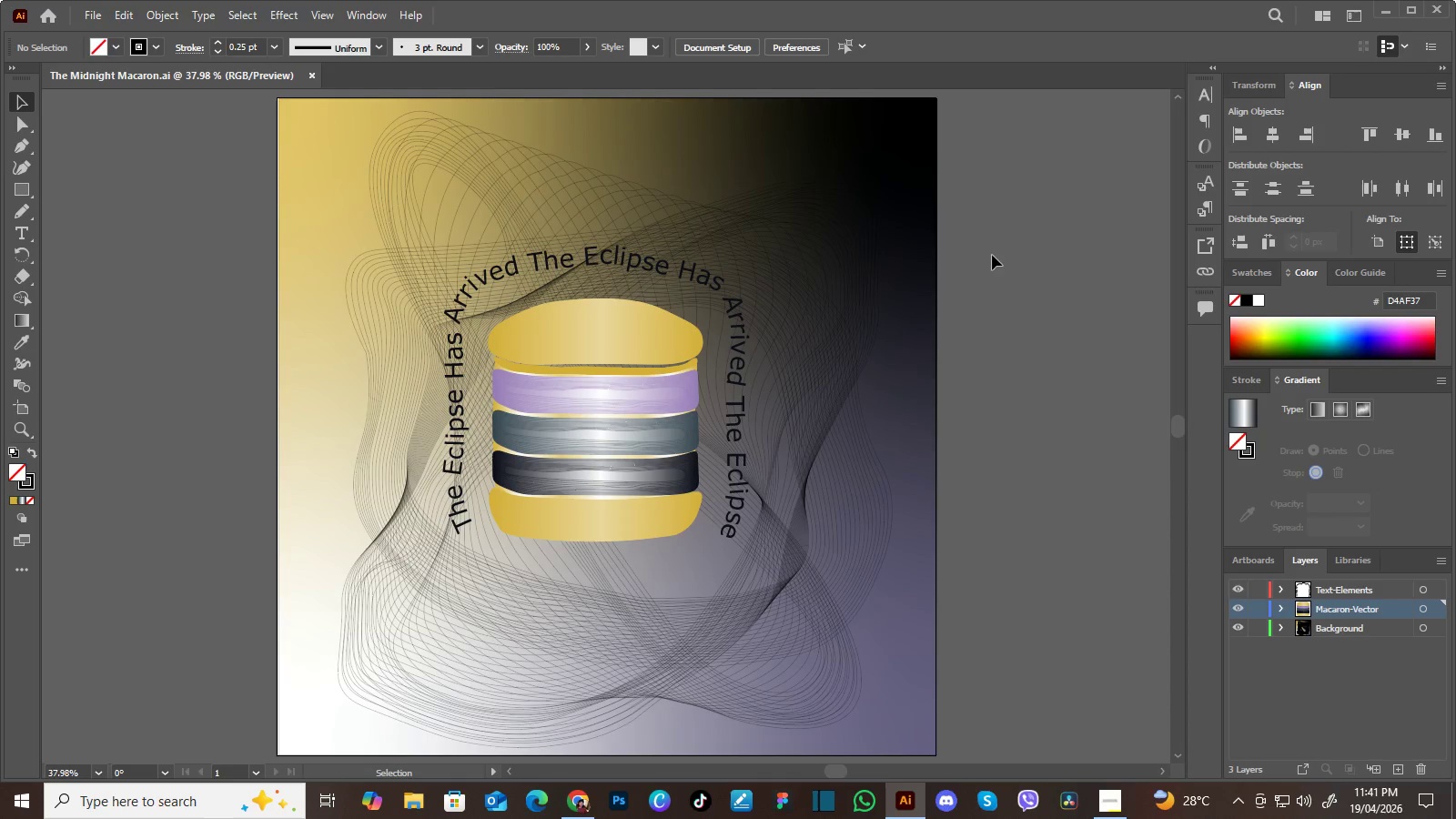 
key(PrintScreen)
 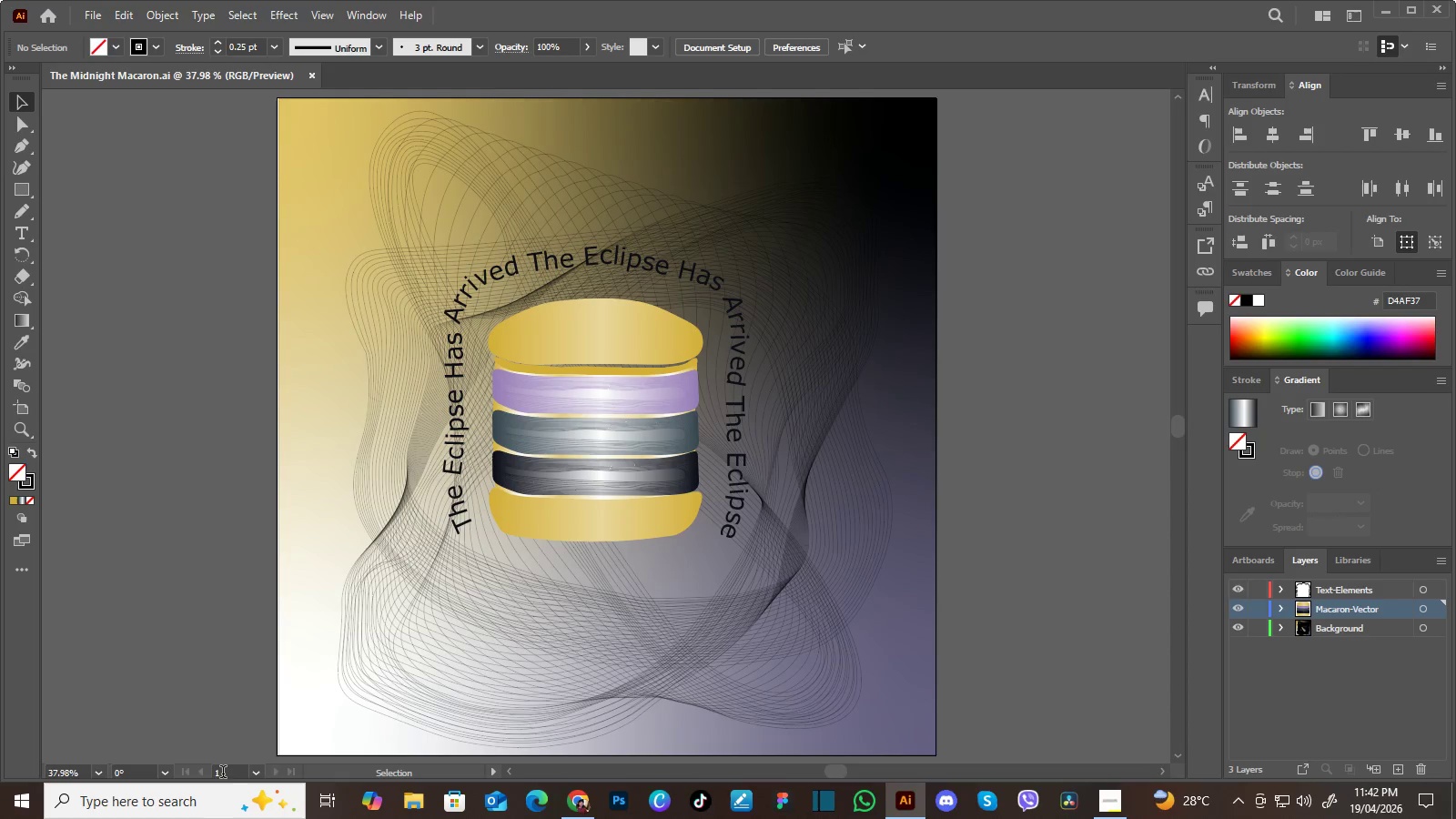 
left_click([210, 809])
 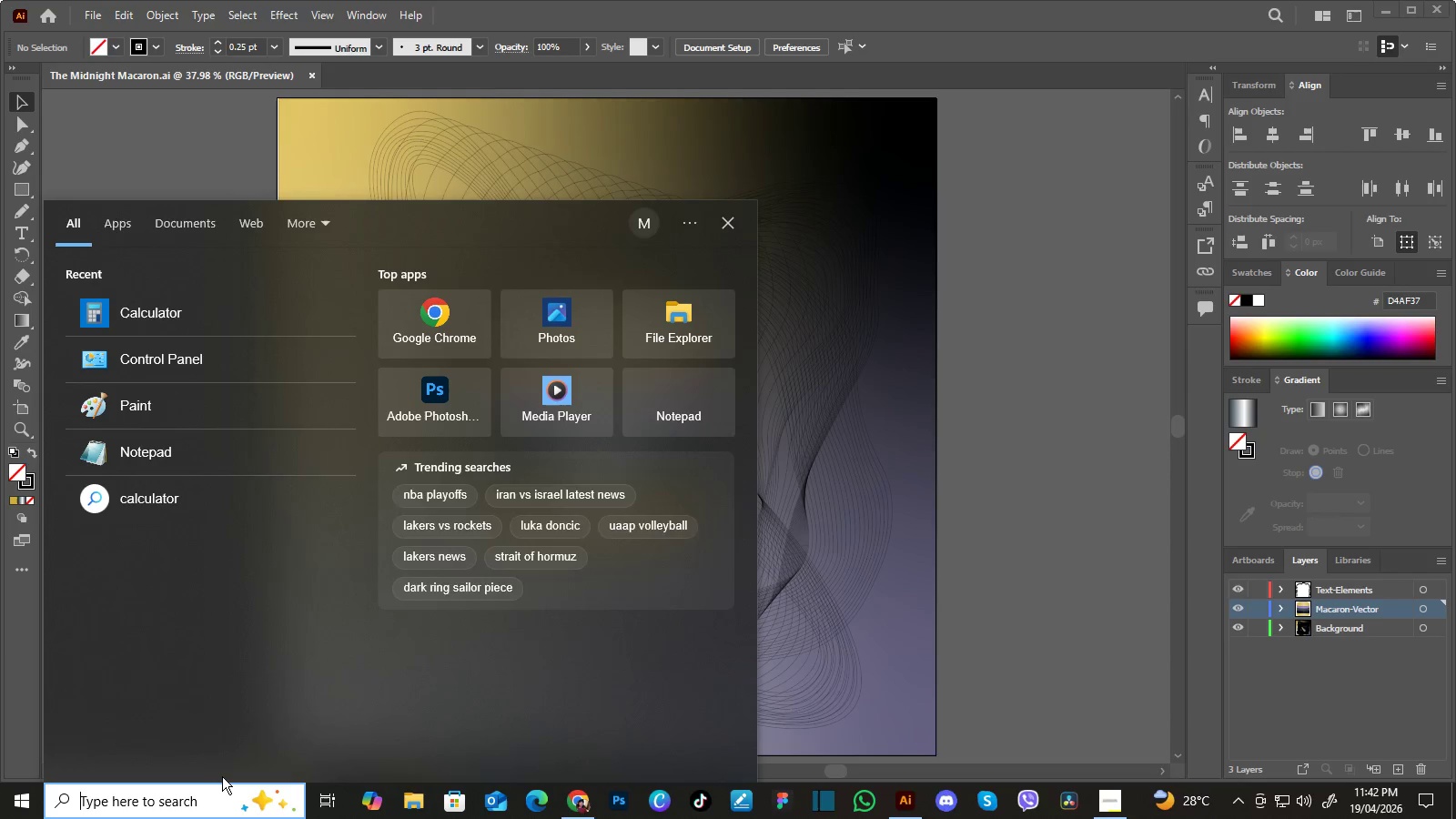 
type(paint)
 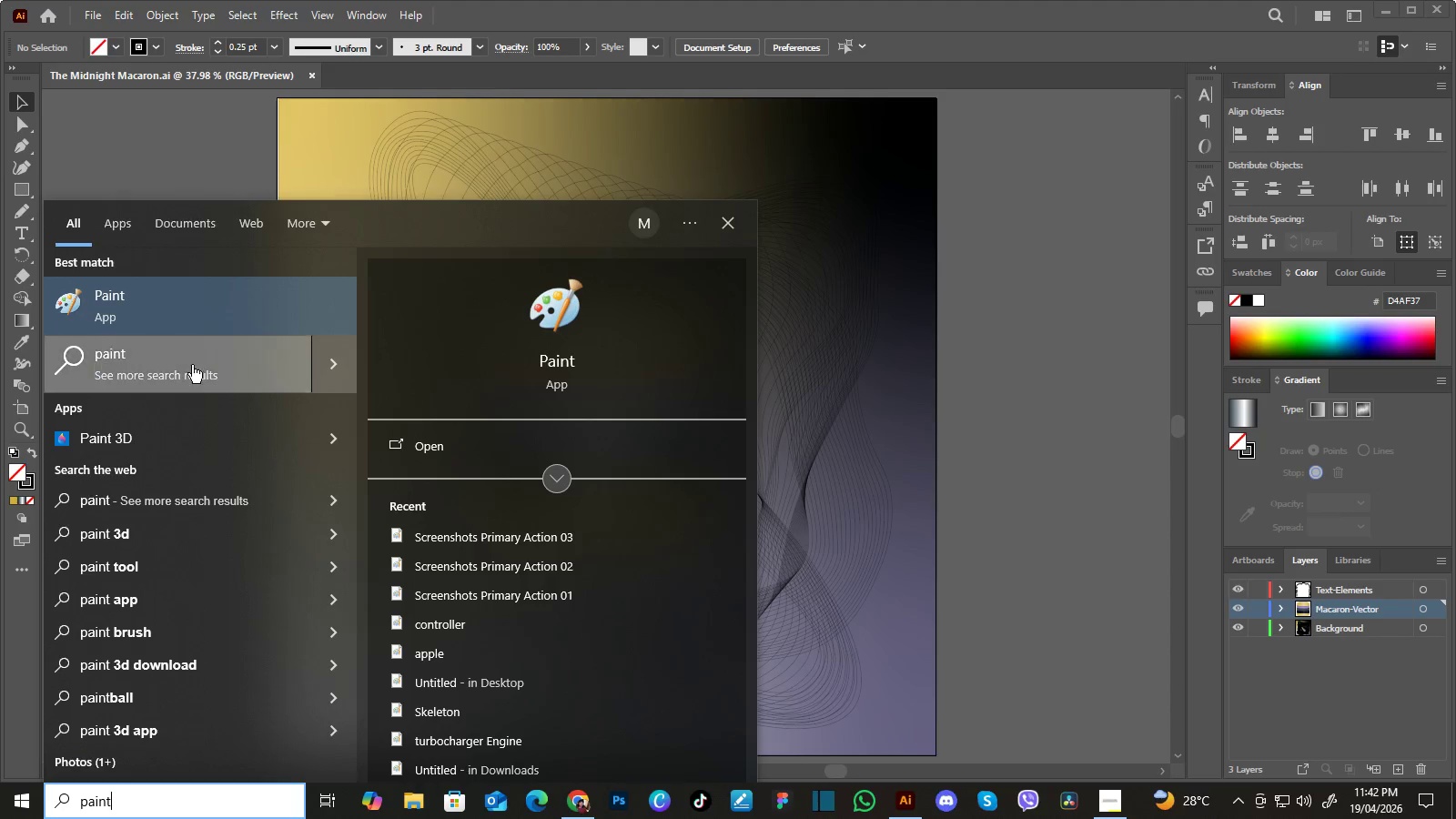 
left_click([197, 317])
 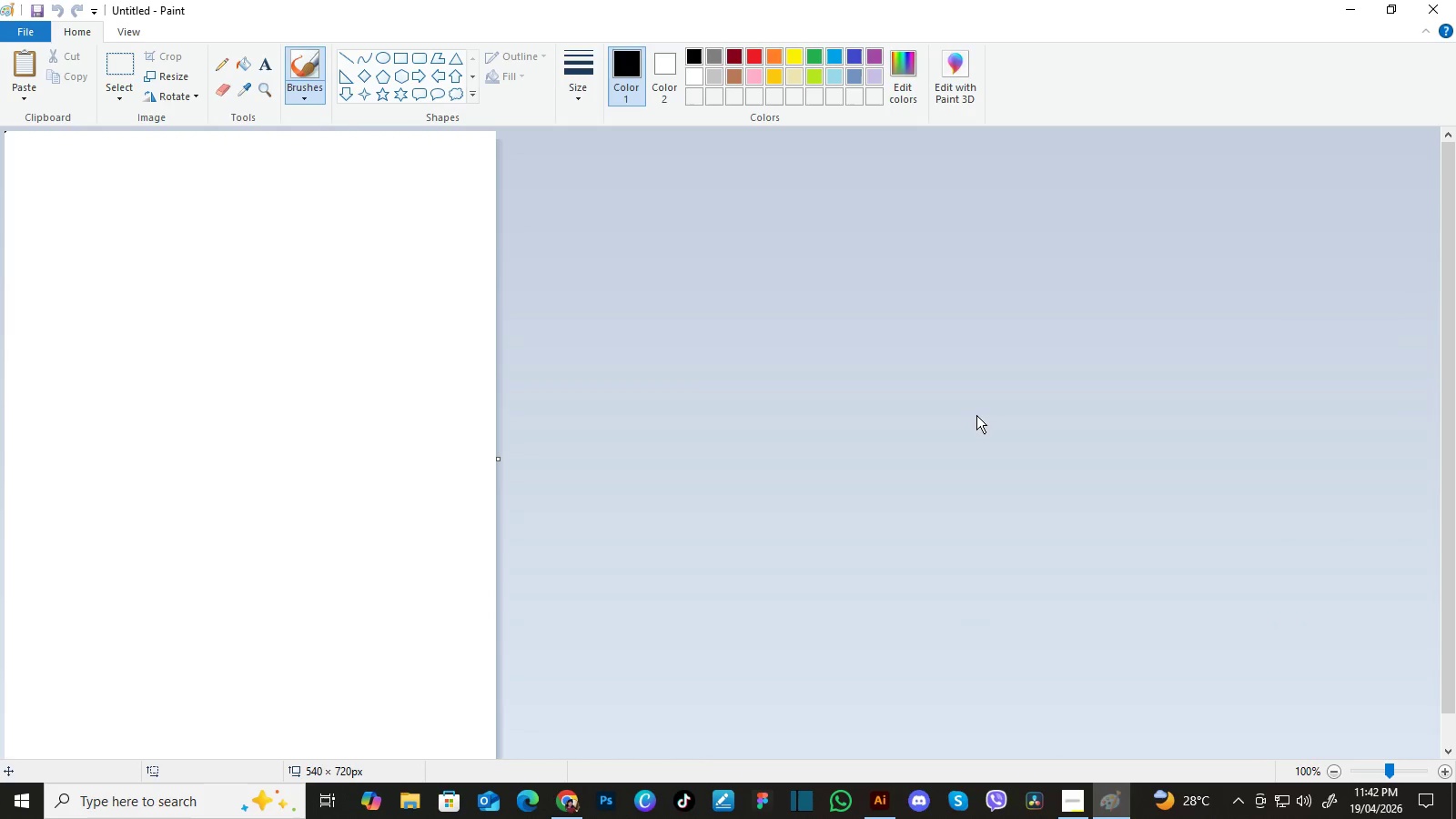 
key(Control+V)
 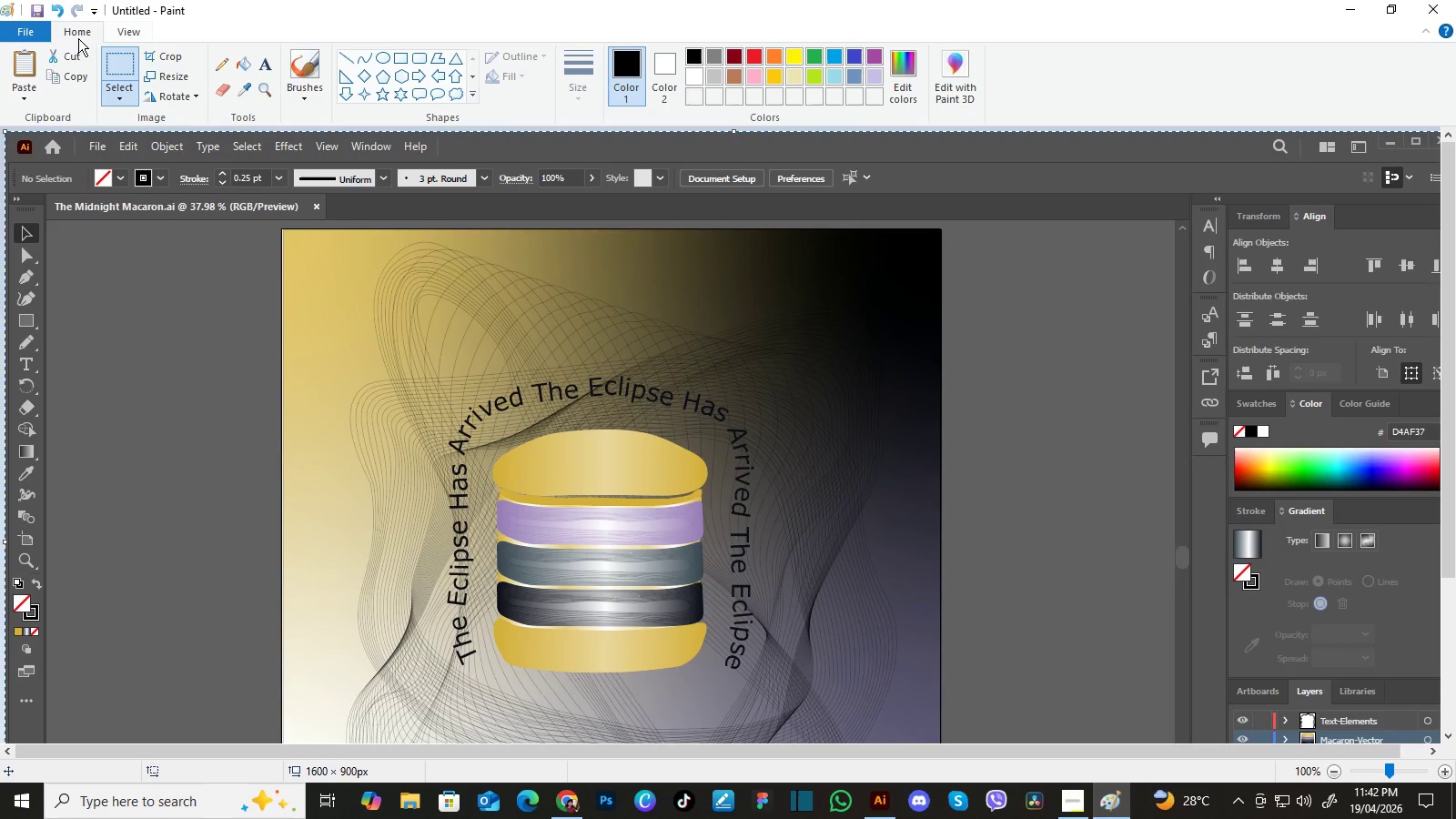 
left_click([40, 31])
 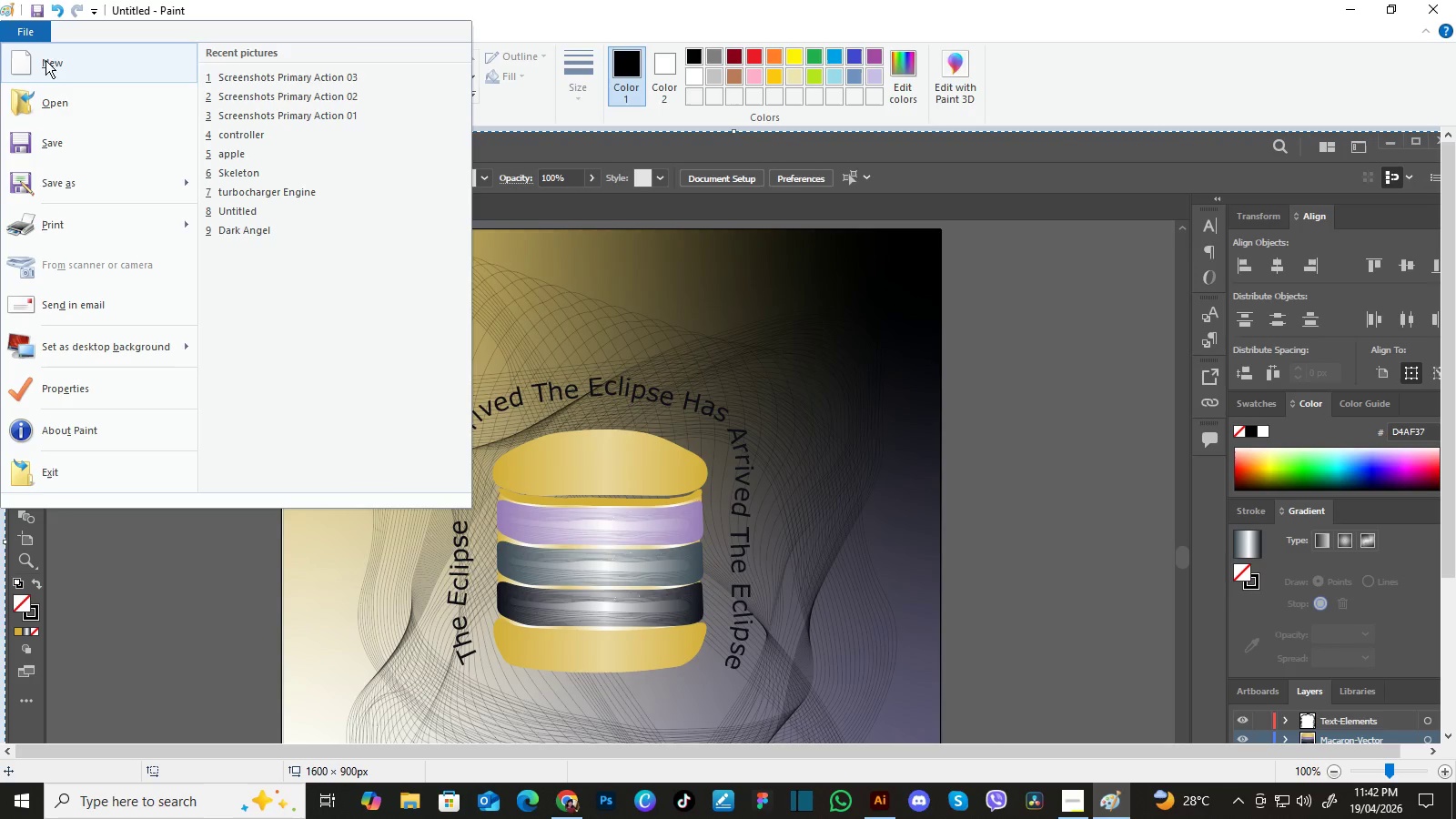 
mouse_move([131, 193])
 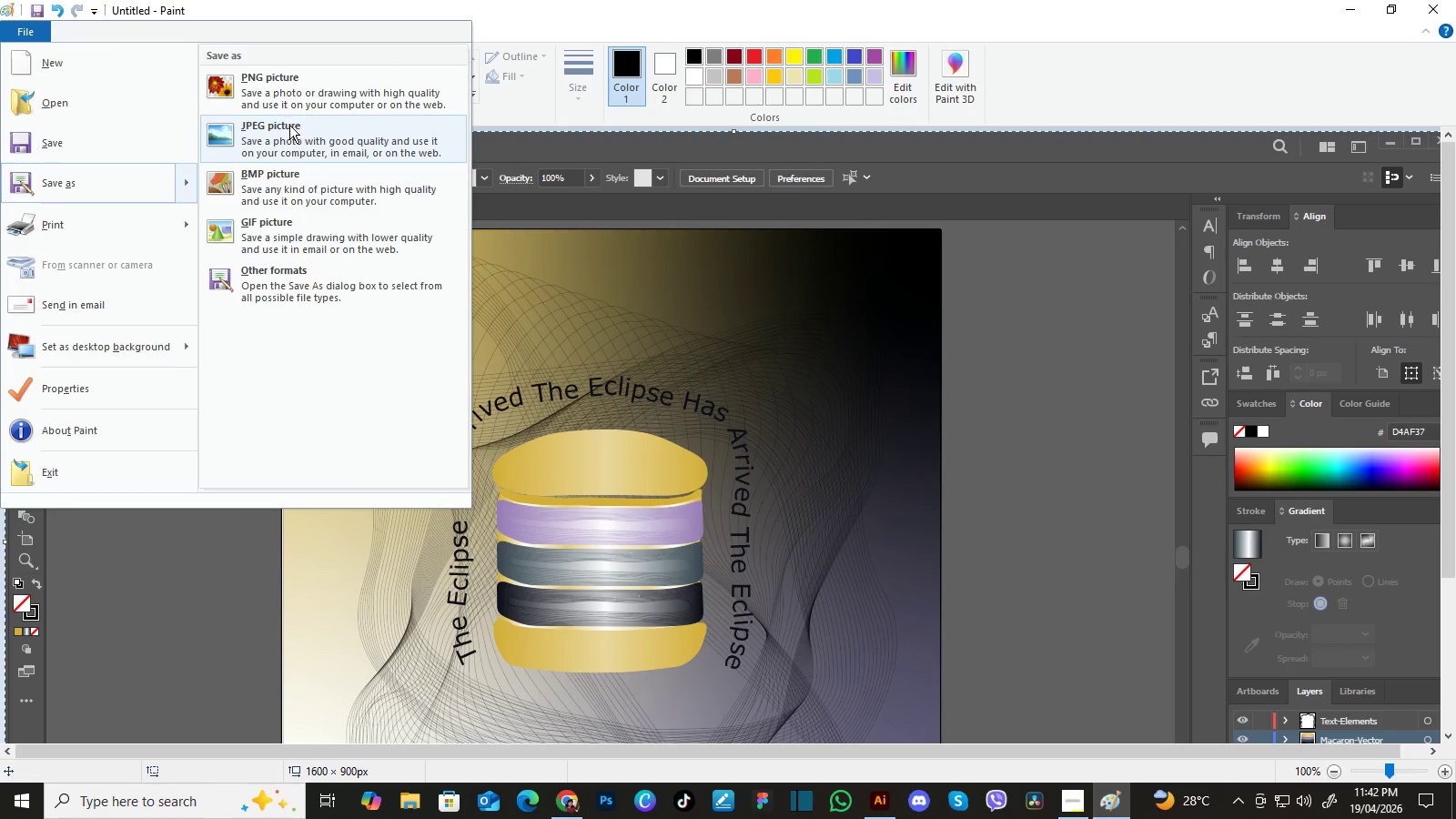 
left_click([289, 128])
 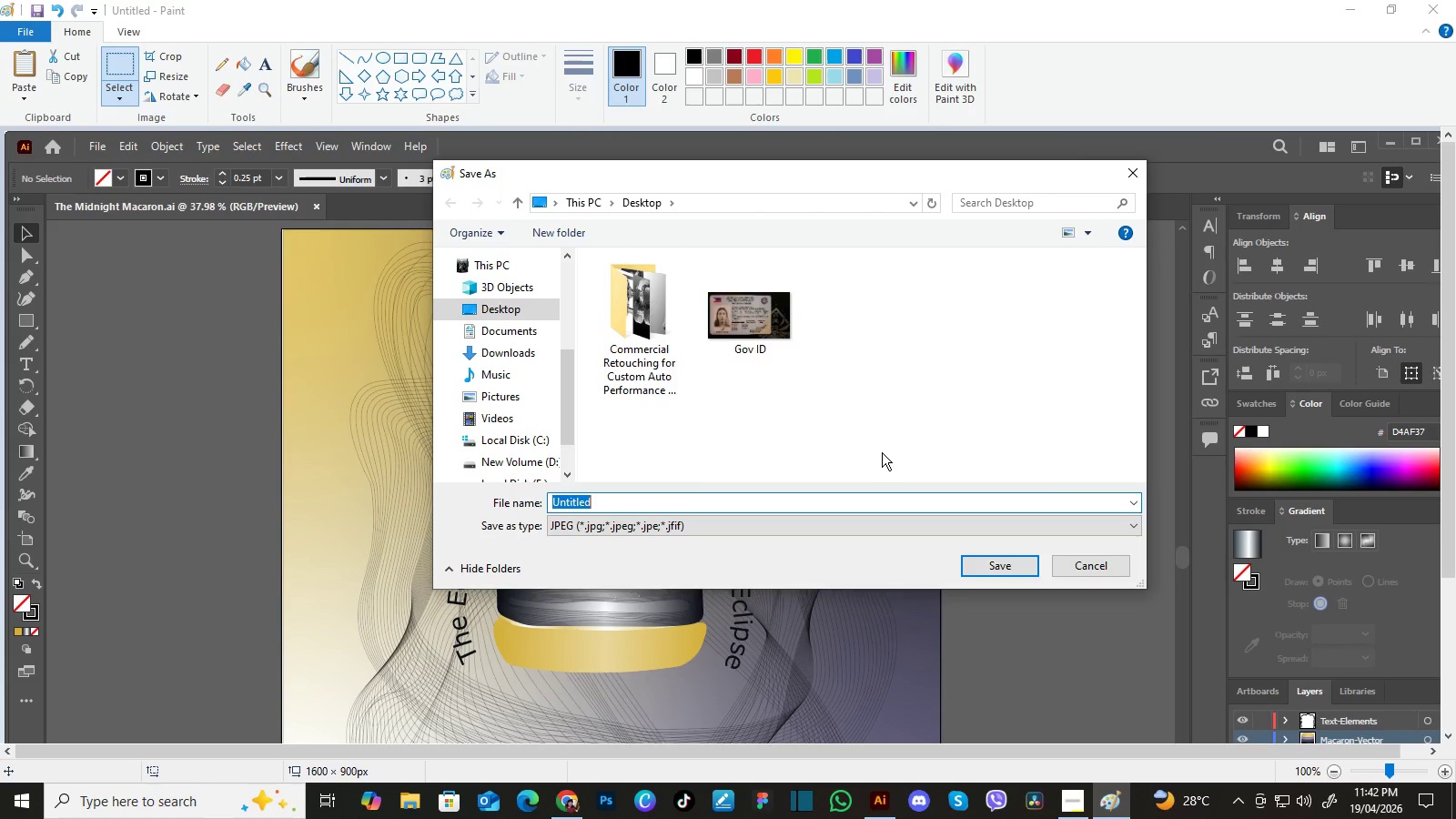 
type(Screenshot 1)
 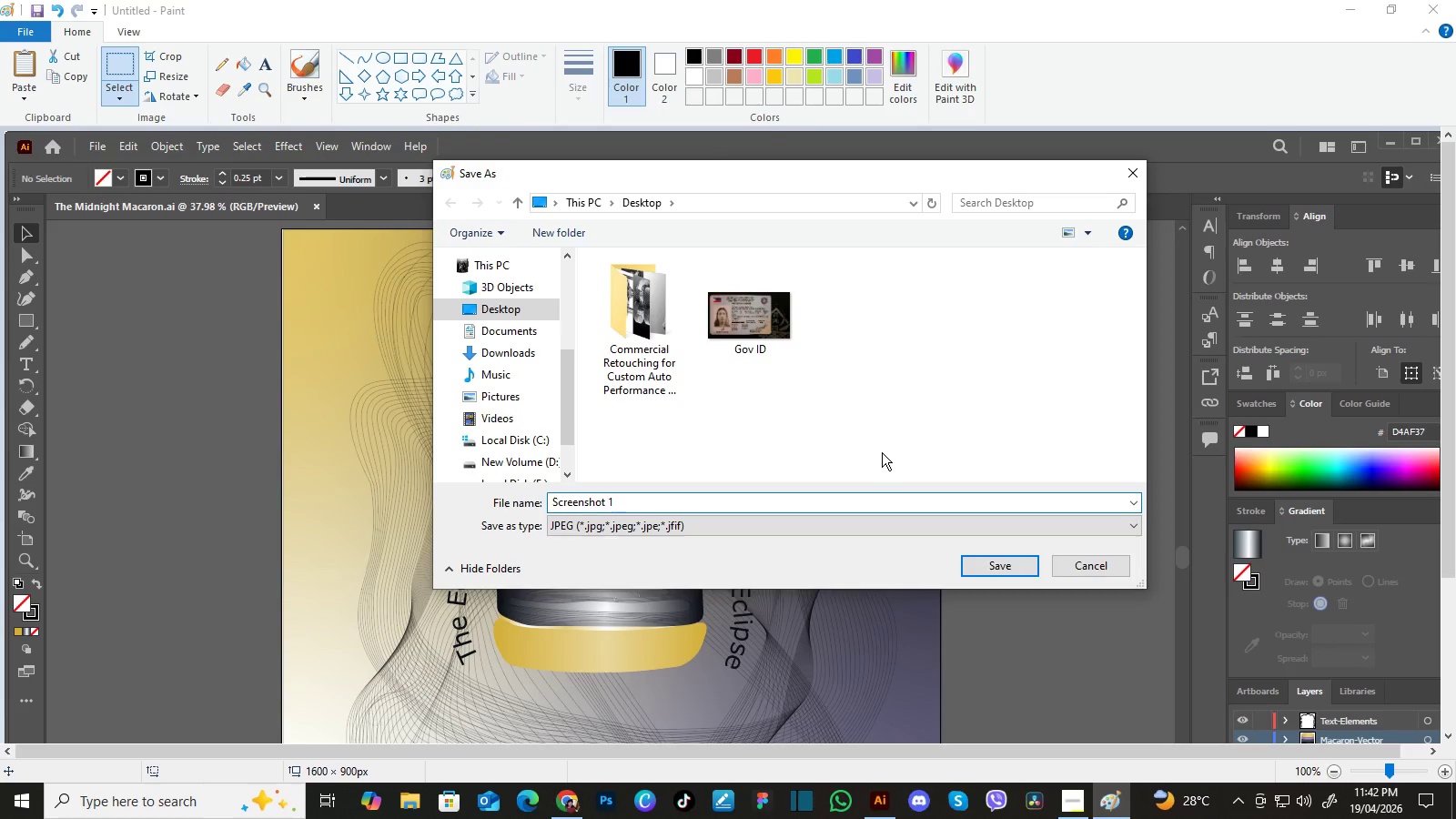 
key(Enter)
 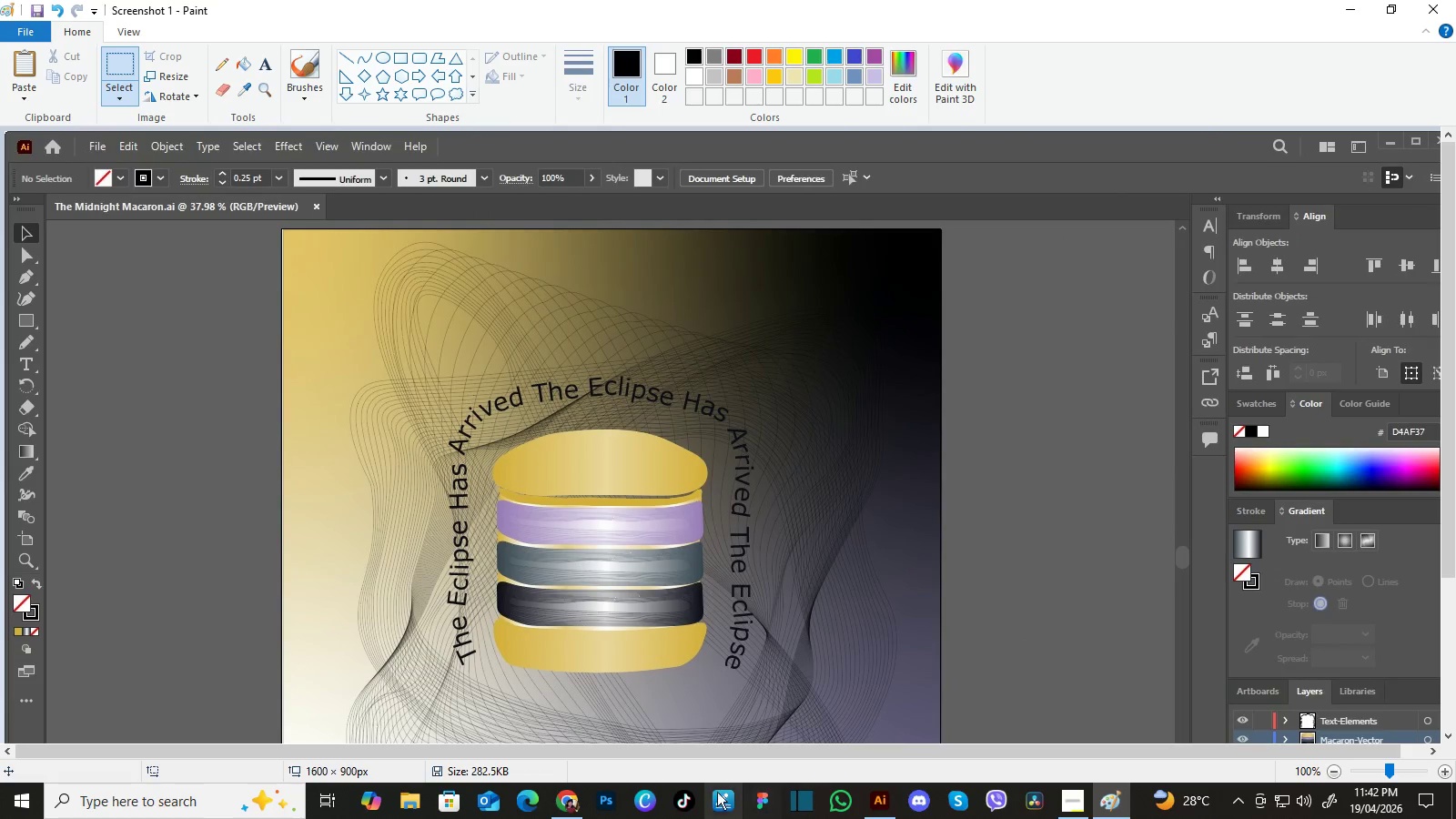 
left_click([870, 801])
 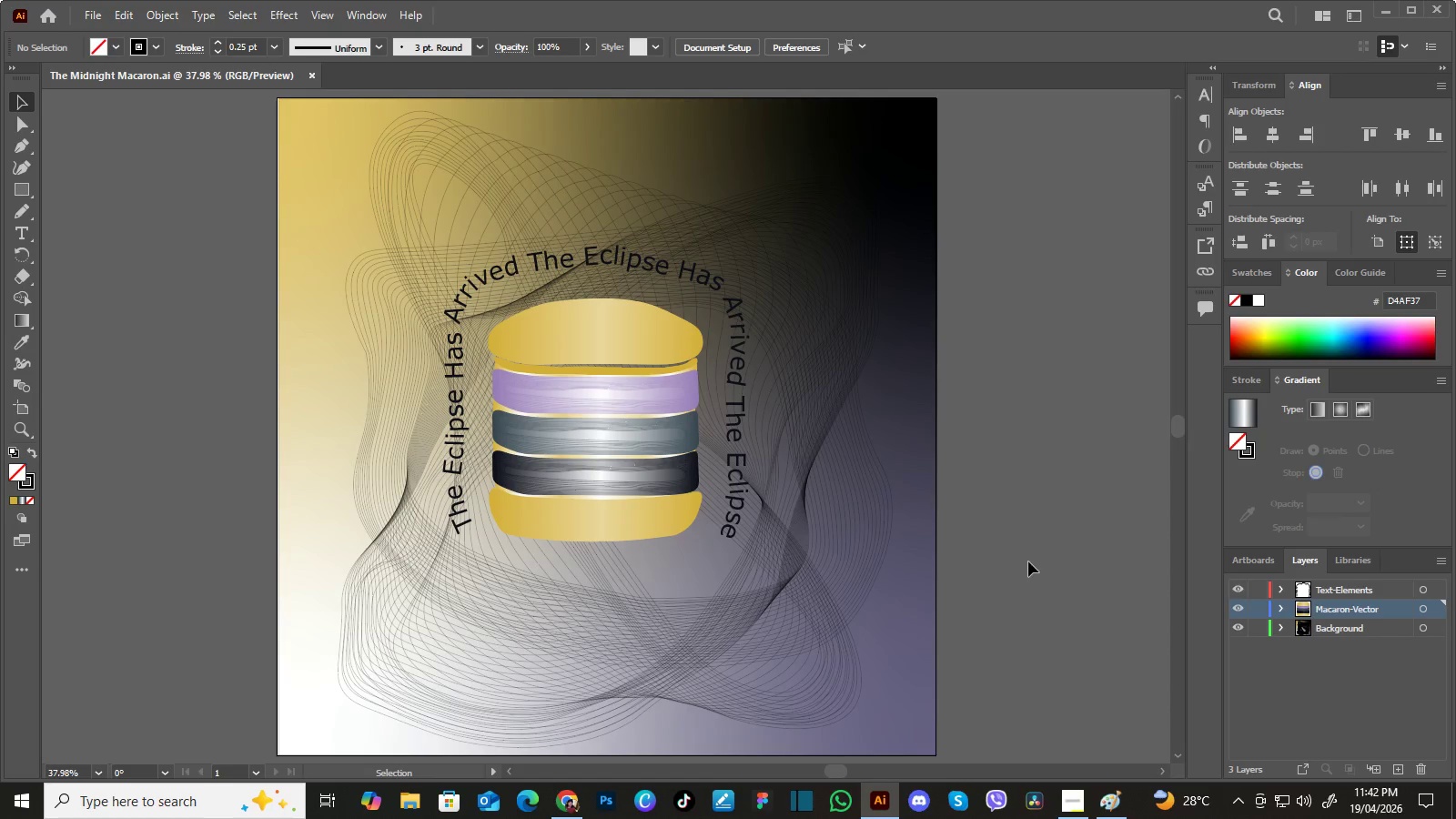 
key(Control+Y)
 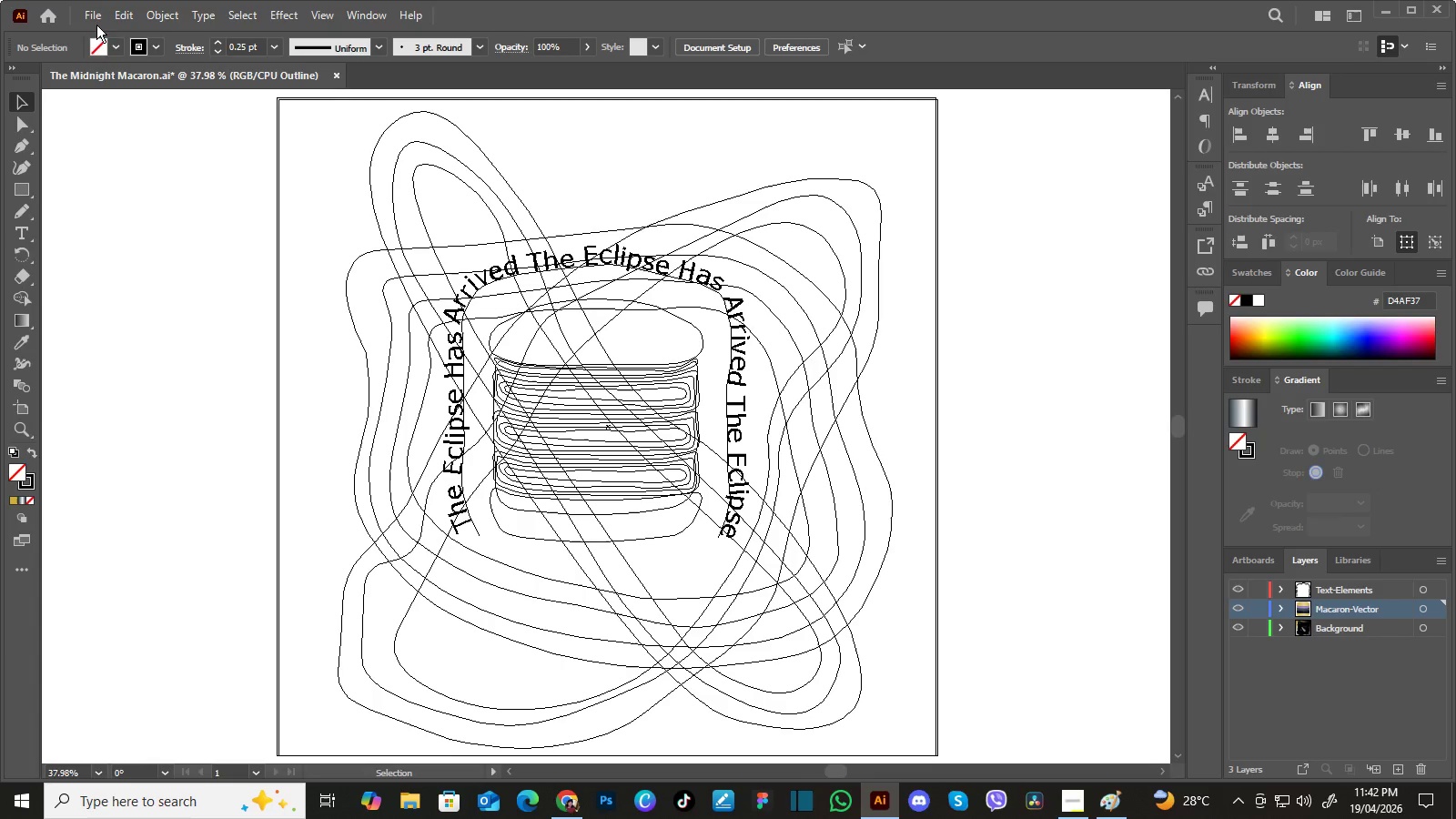 
left_click([95, 16])
 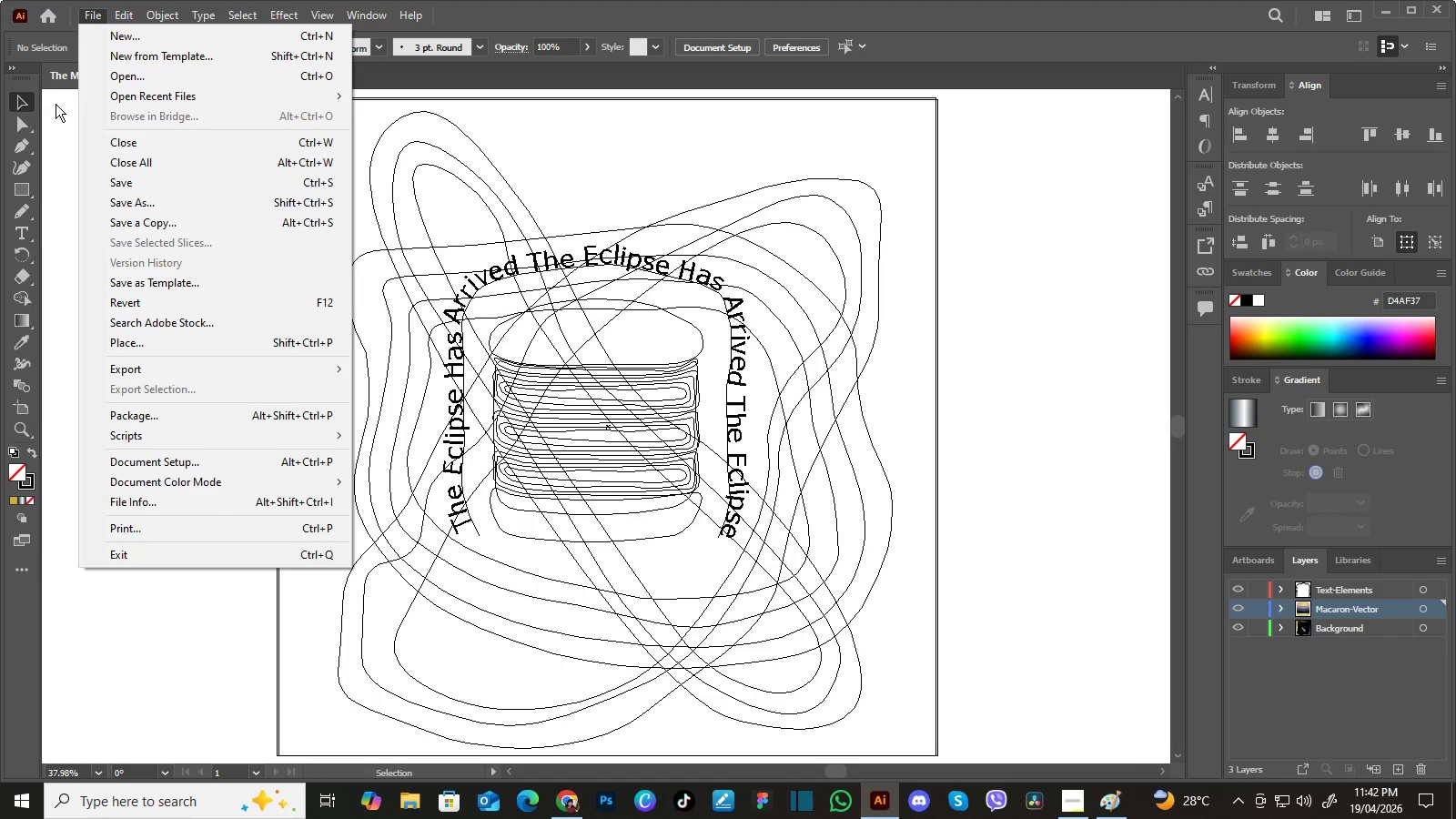 
left_click([52, 111])
 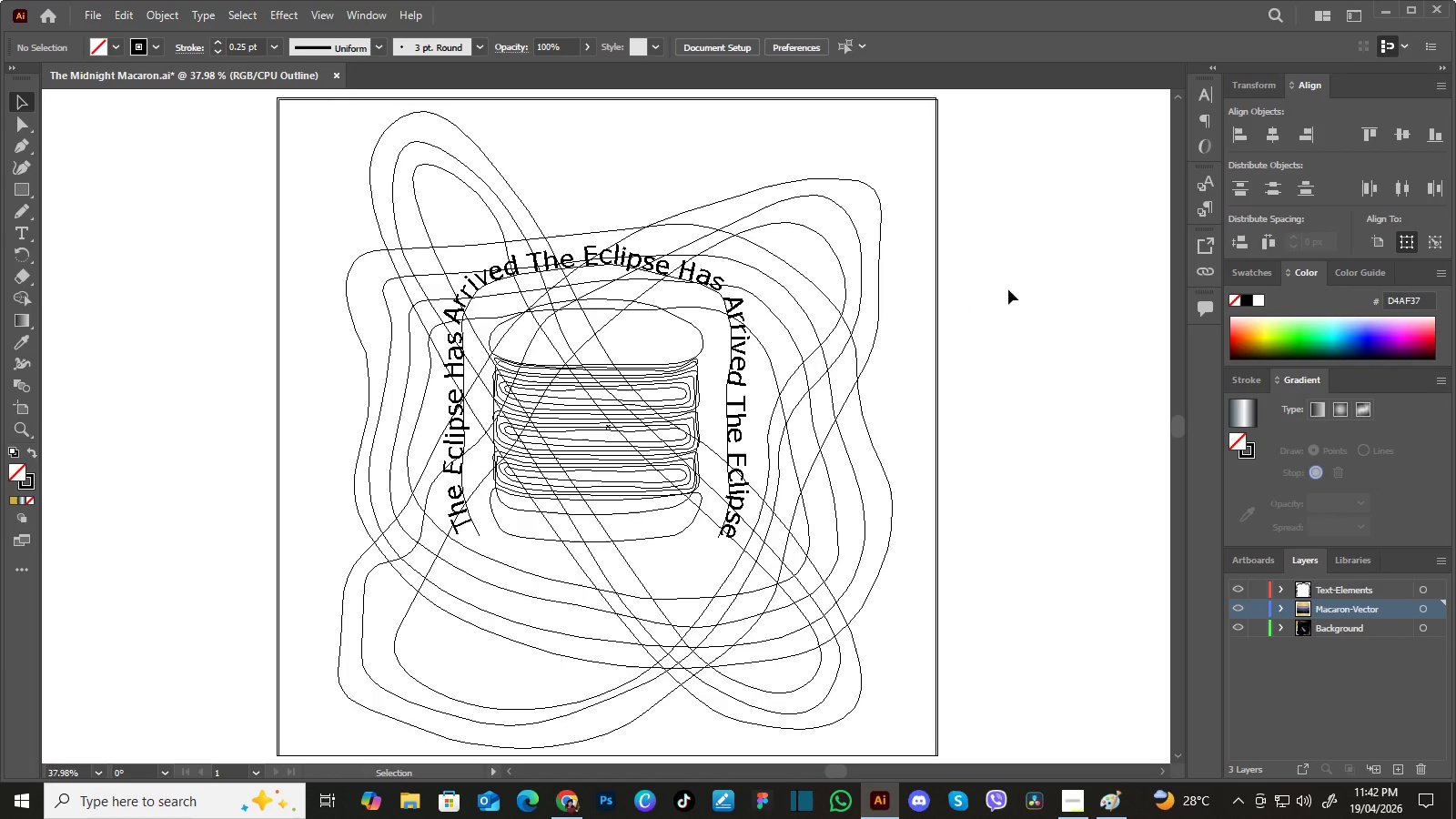 
key(PrintScreen)
 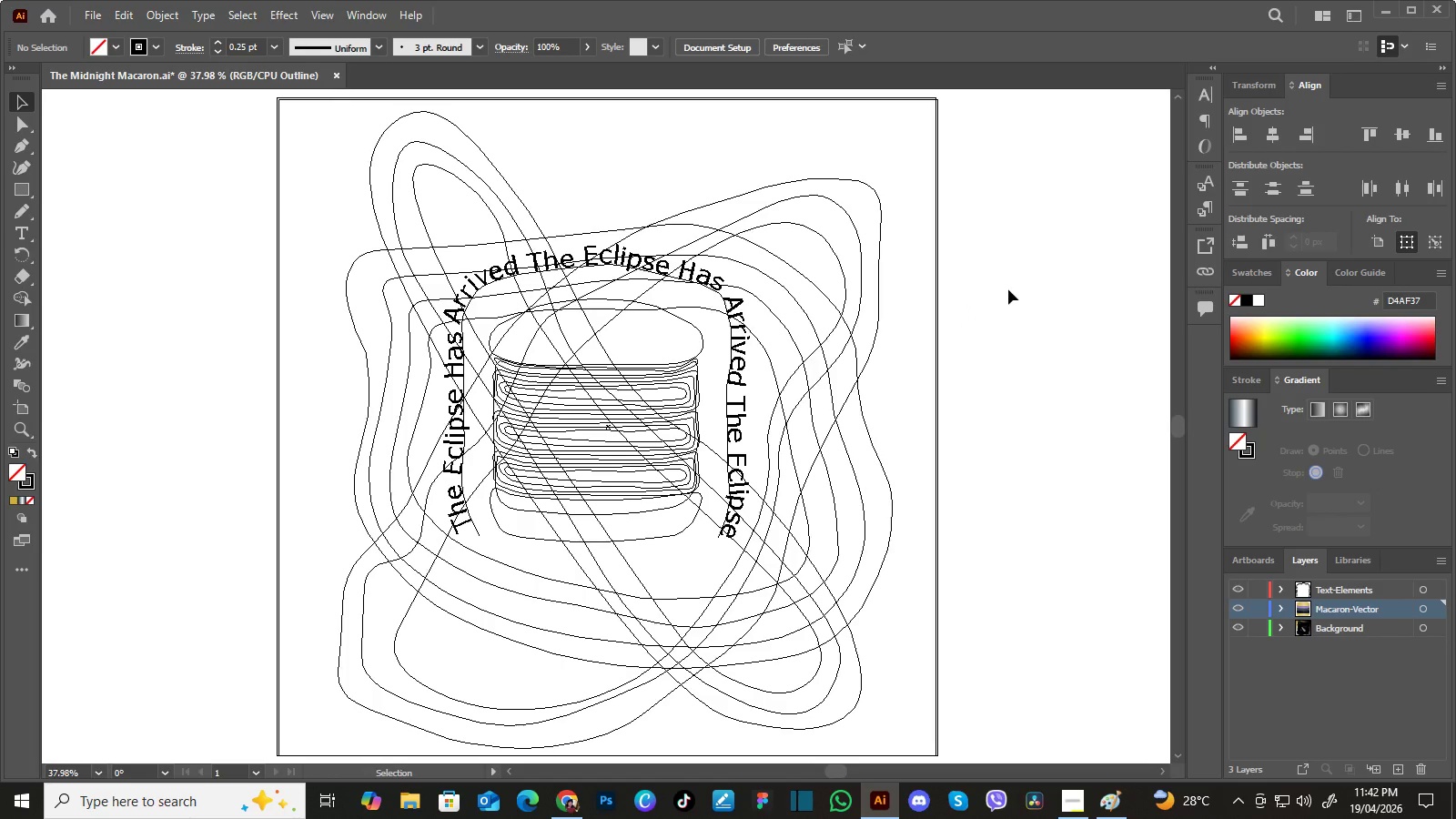 
key(PrintScreen)
 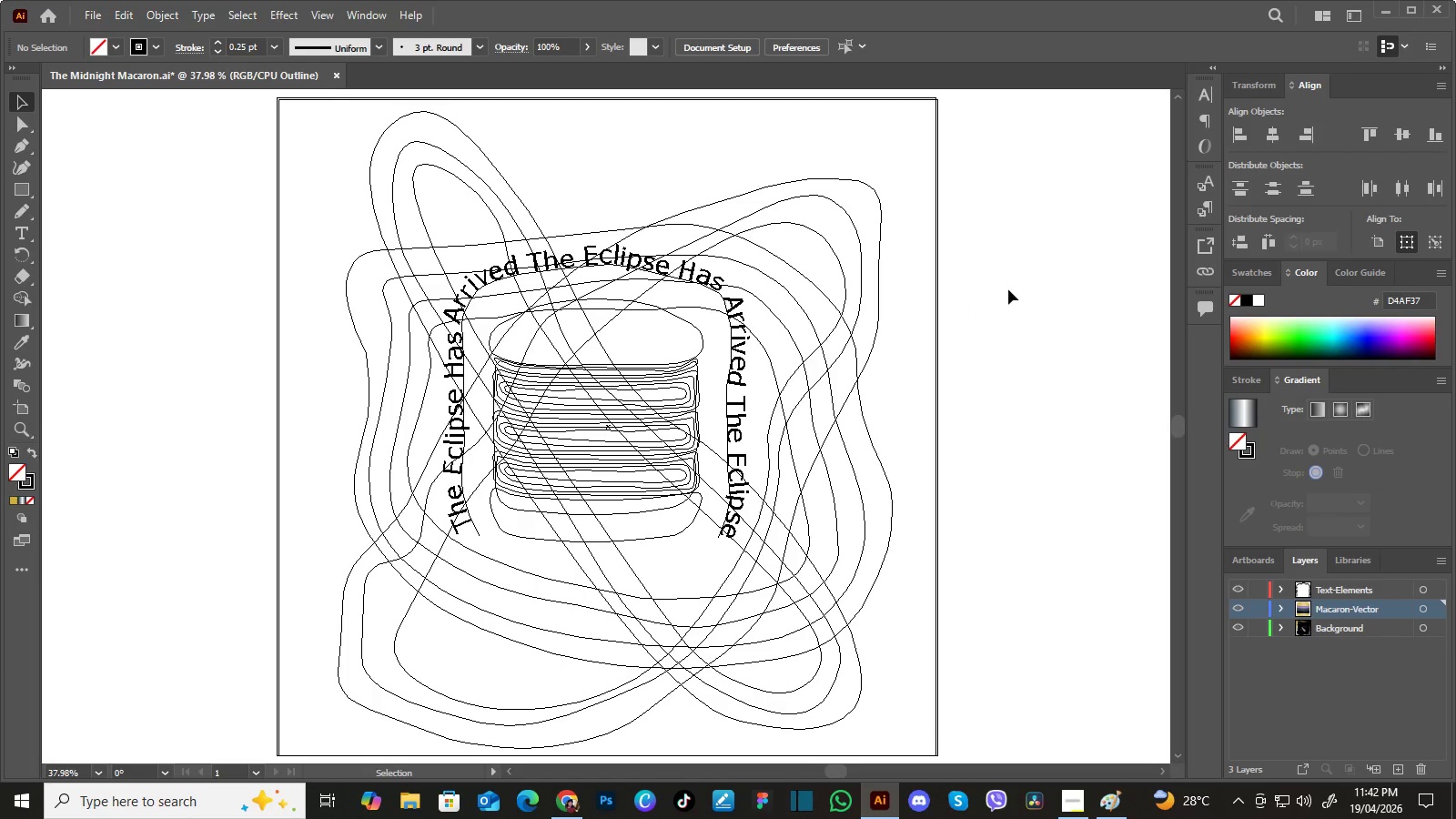 
key(PrintScreen)
 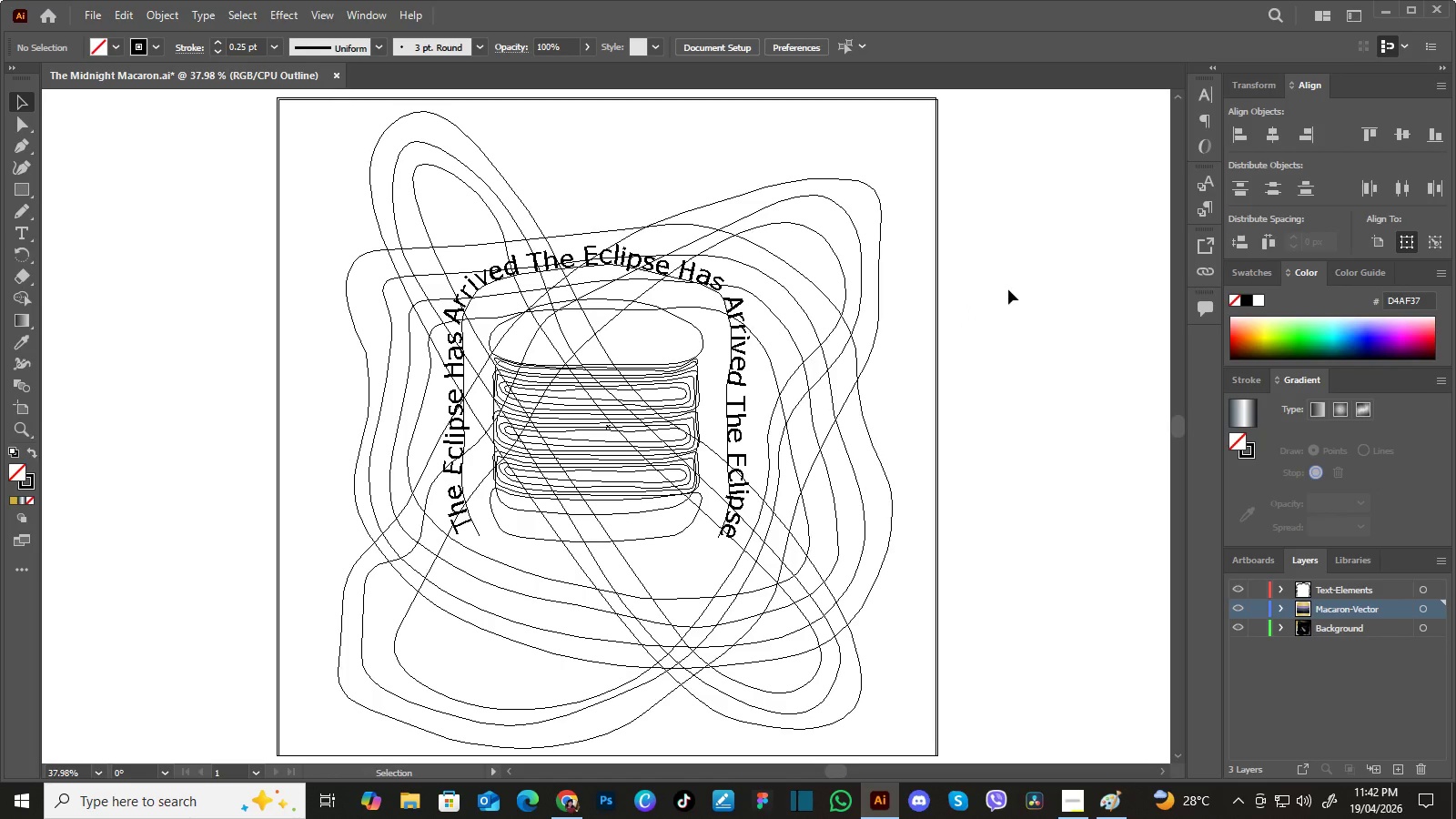 
key(PrintScreen)
 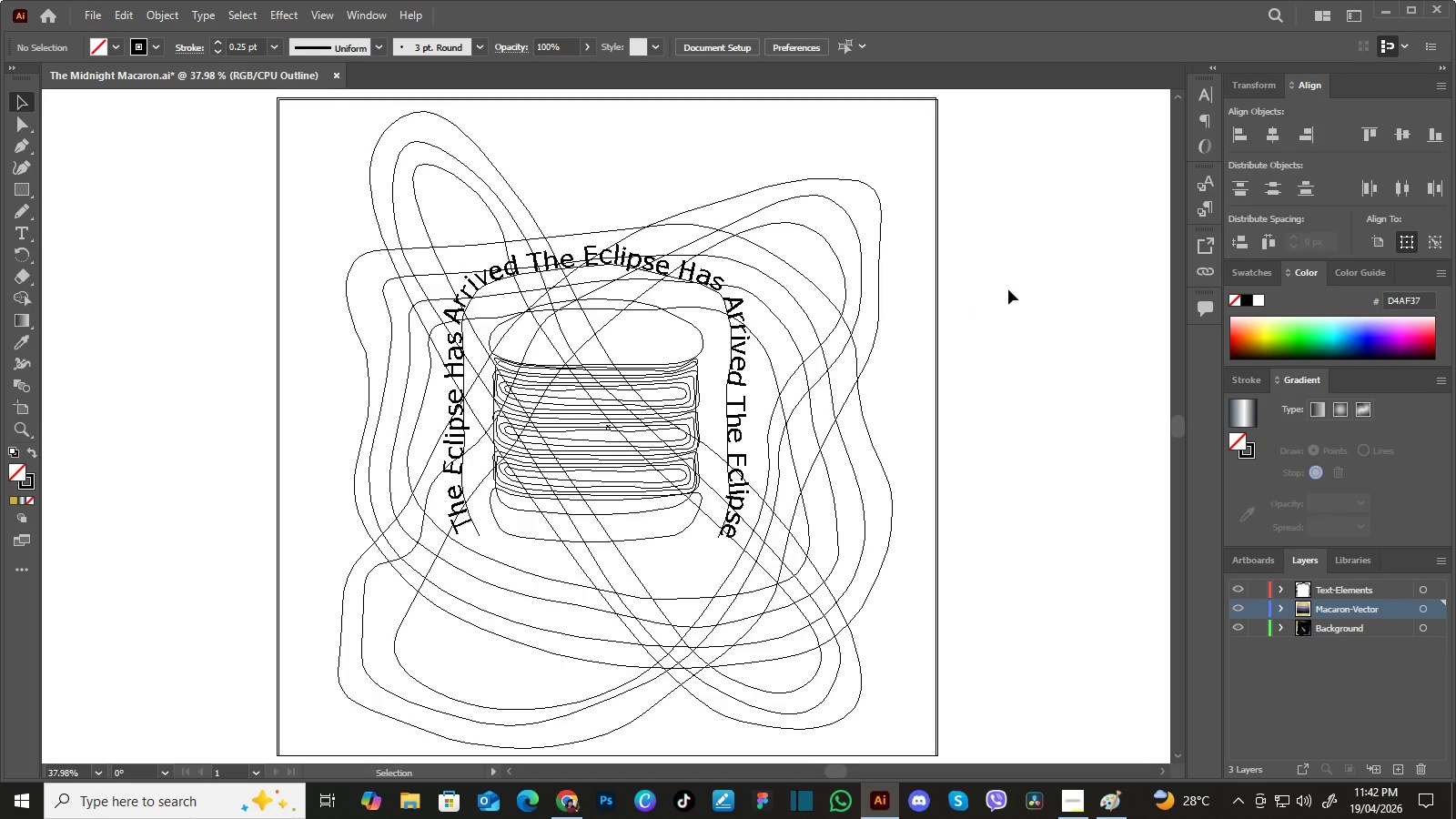 
key(PrintScreen)
 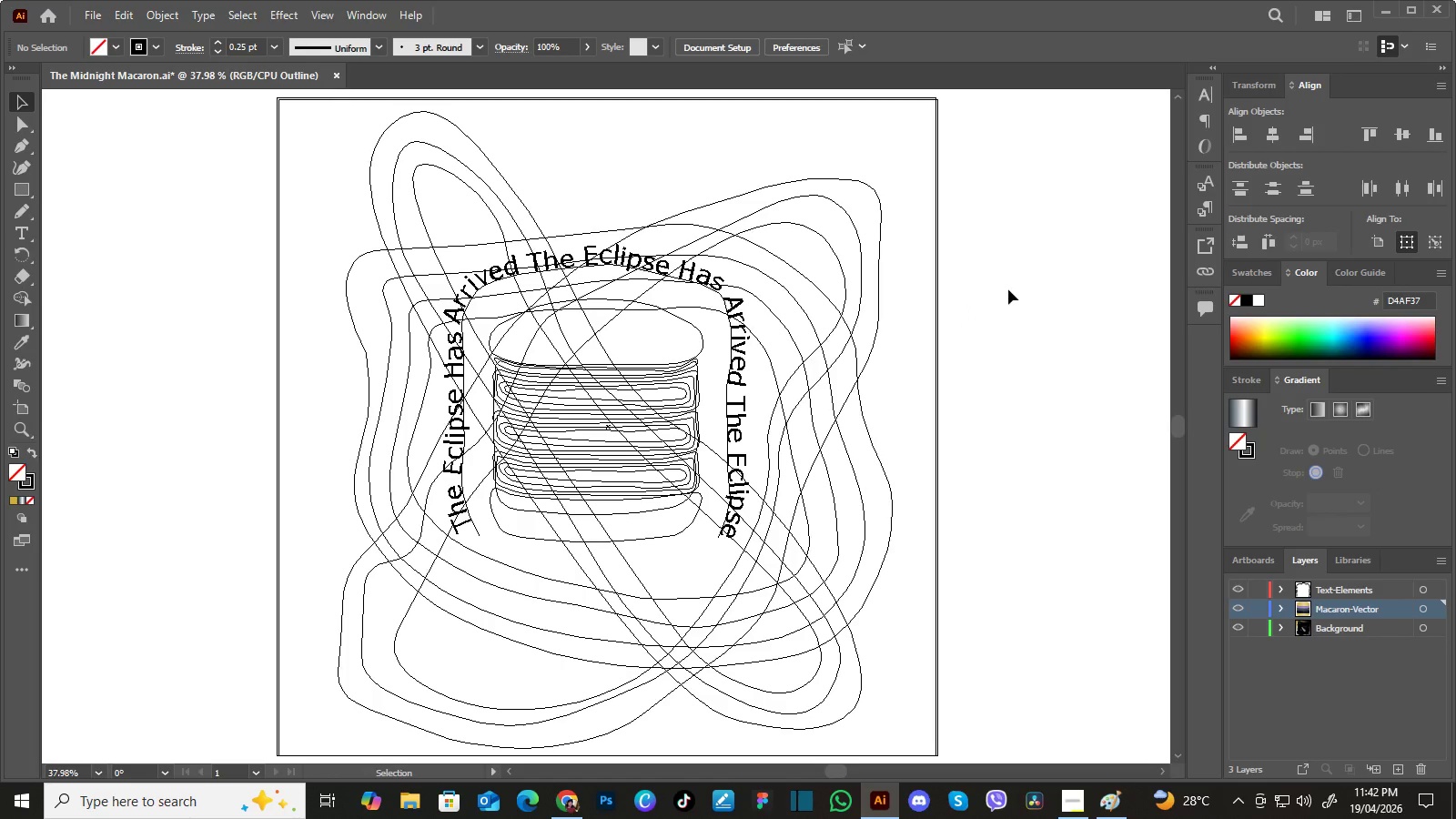 
key(PrintScreen)
 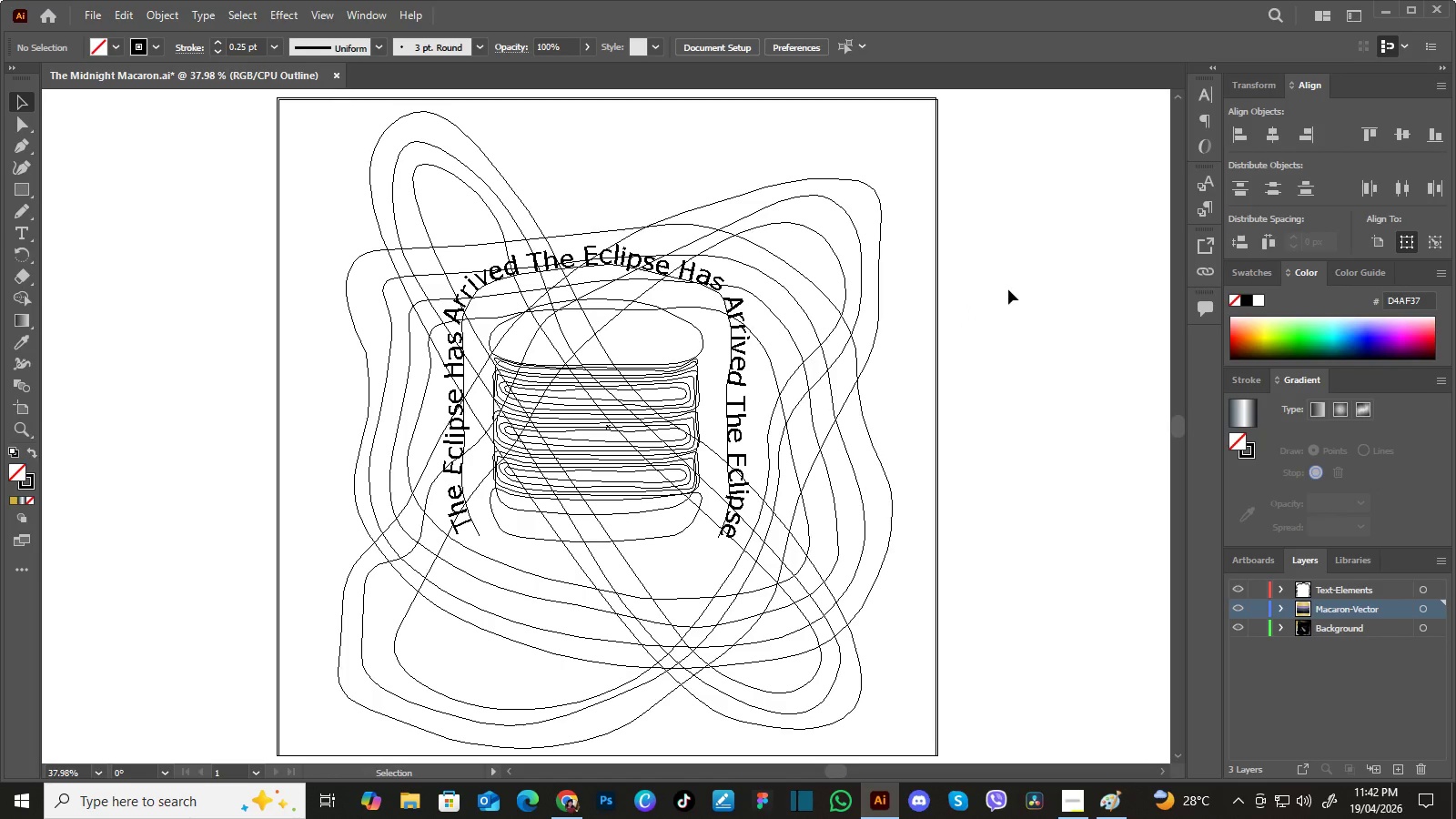 
key(PrintScreen)
 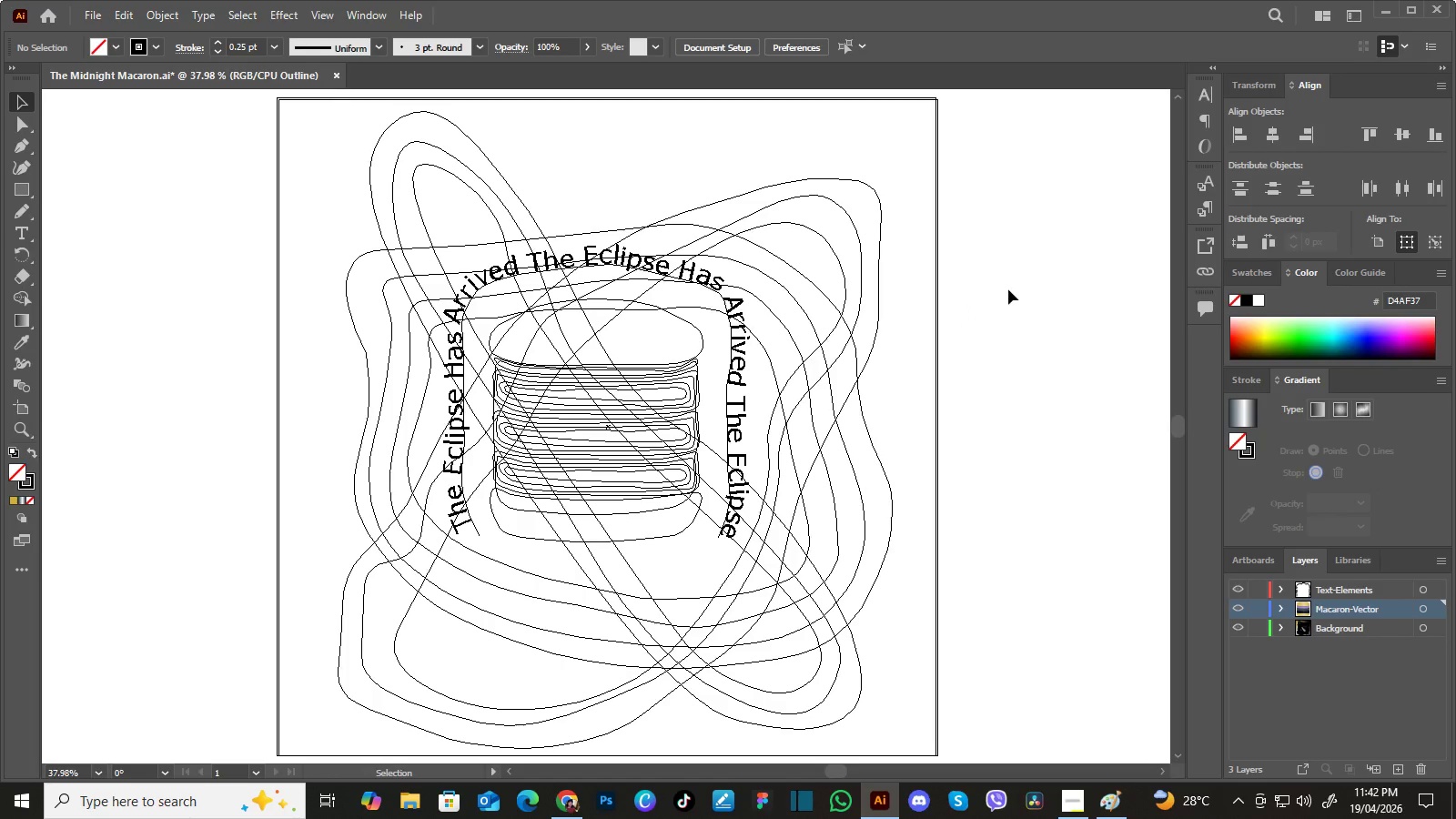 
key(PrintScreen)
 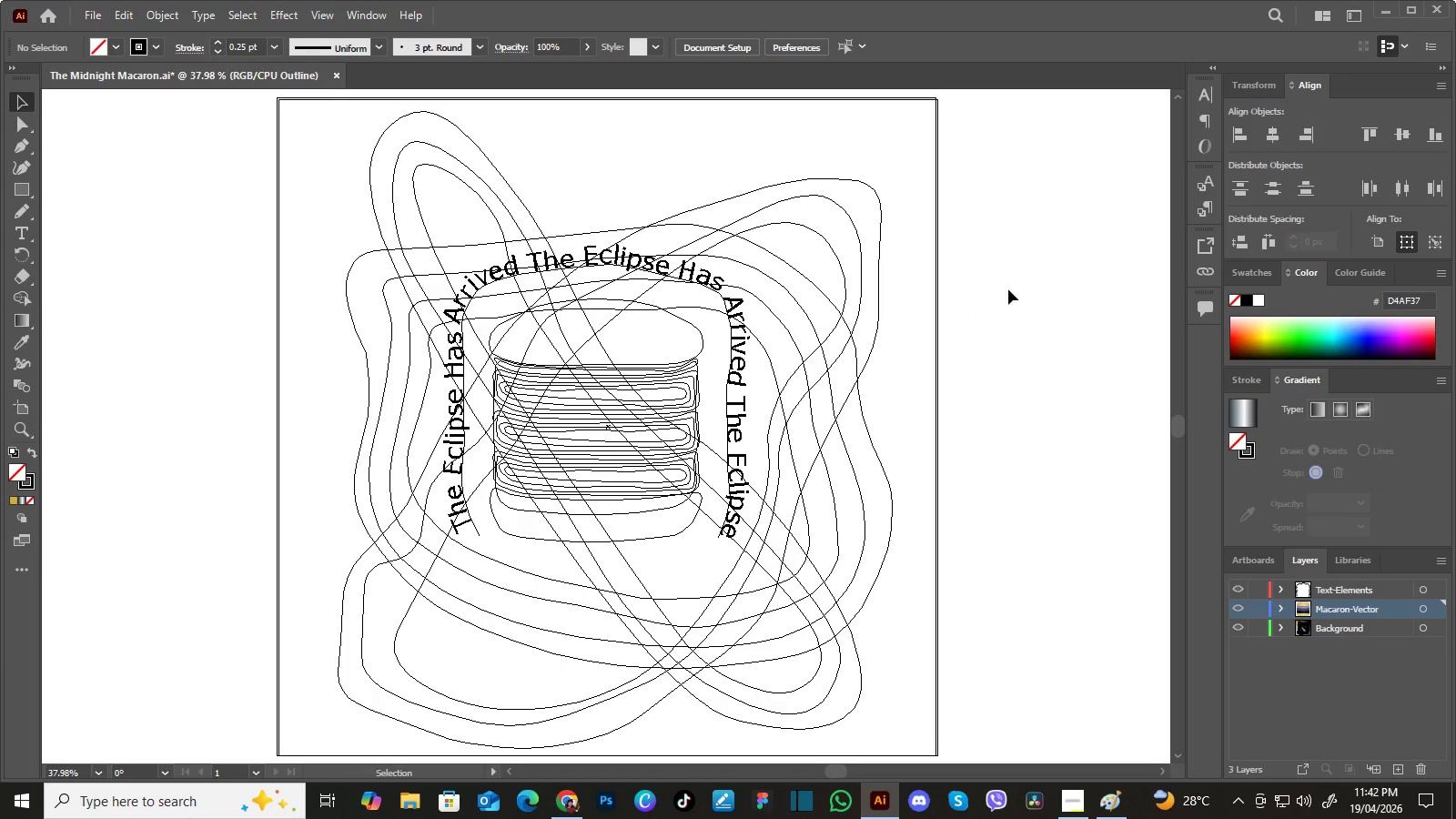 
key(PrintScreen)
 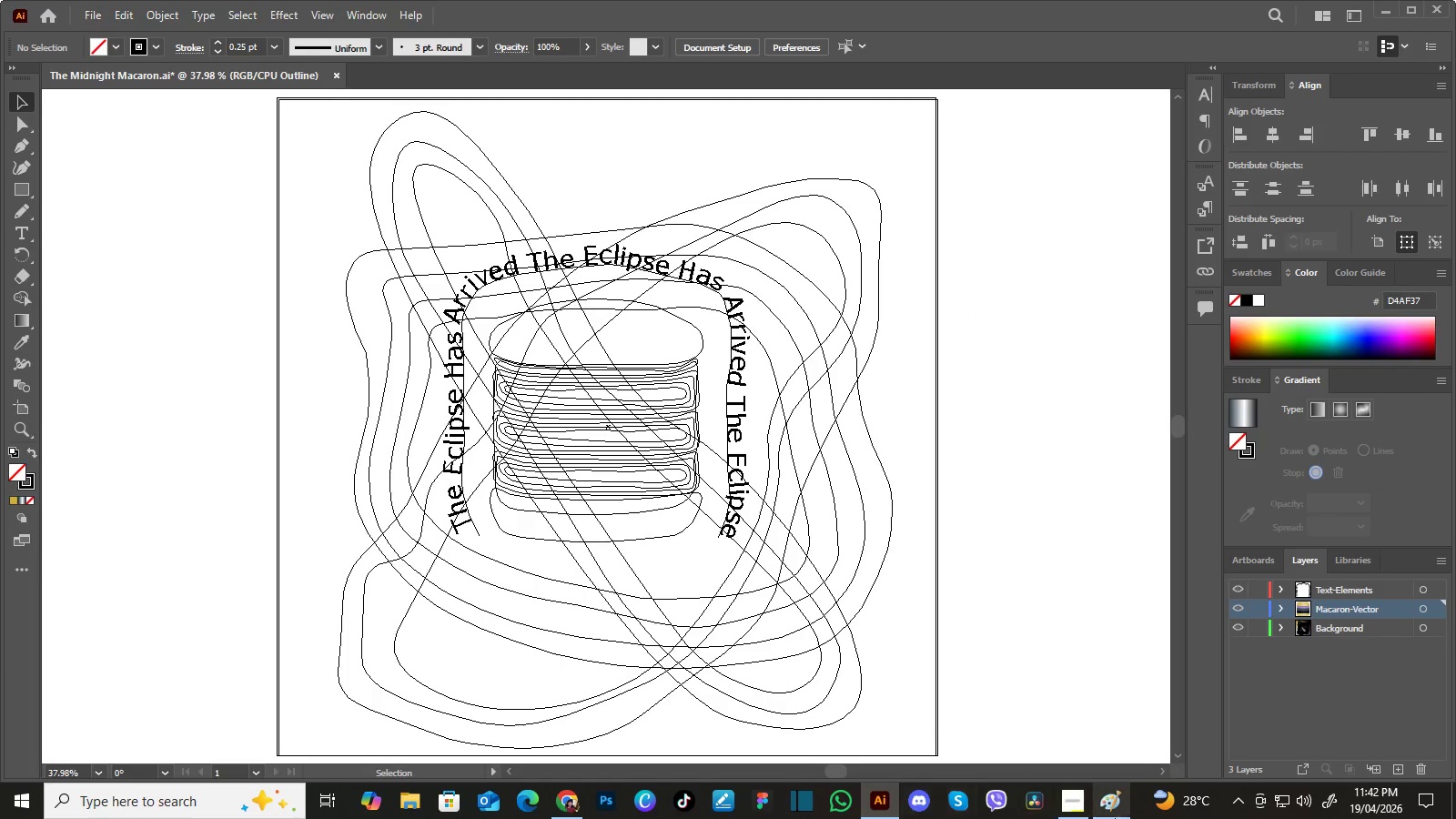 
left_click([1120, 804])
 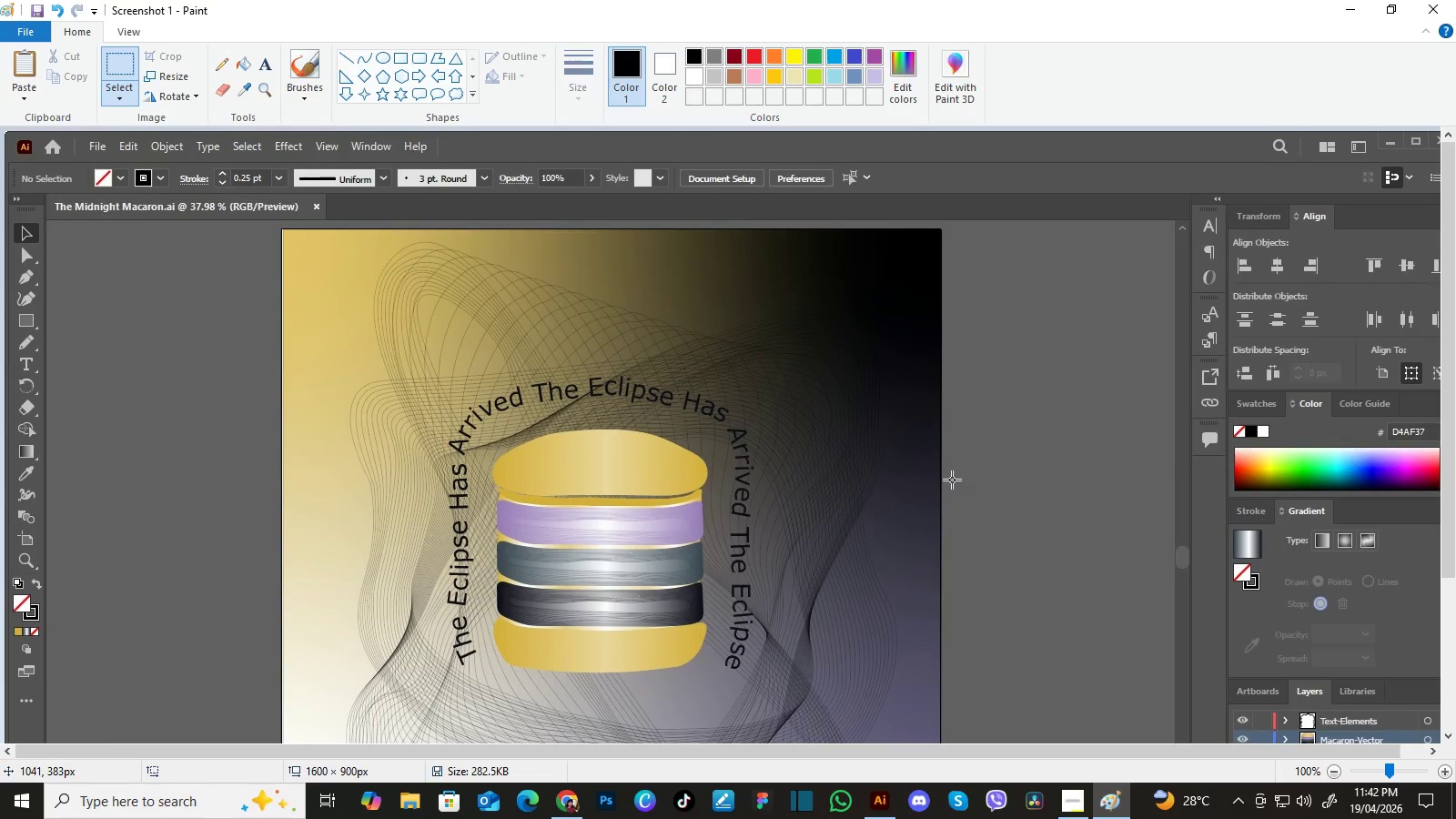 
key(Control+V)
 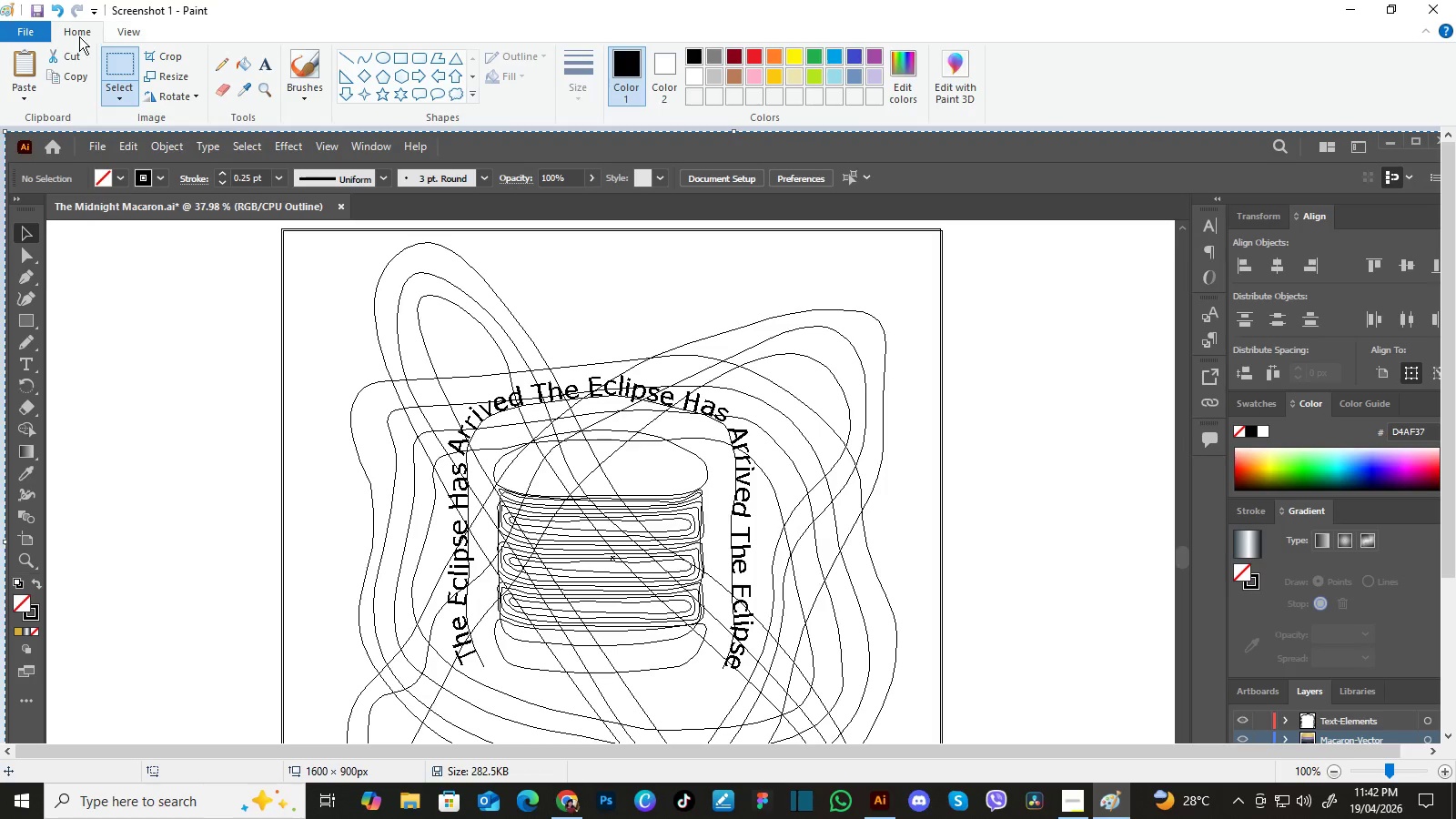 
left_click([41, 35])
 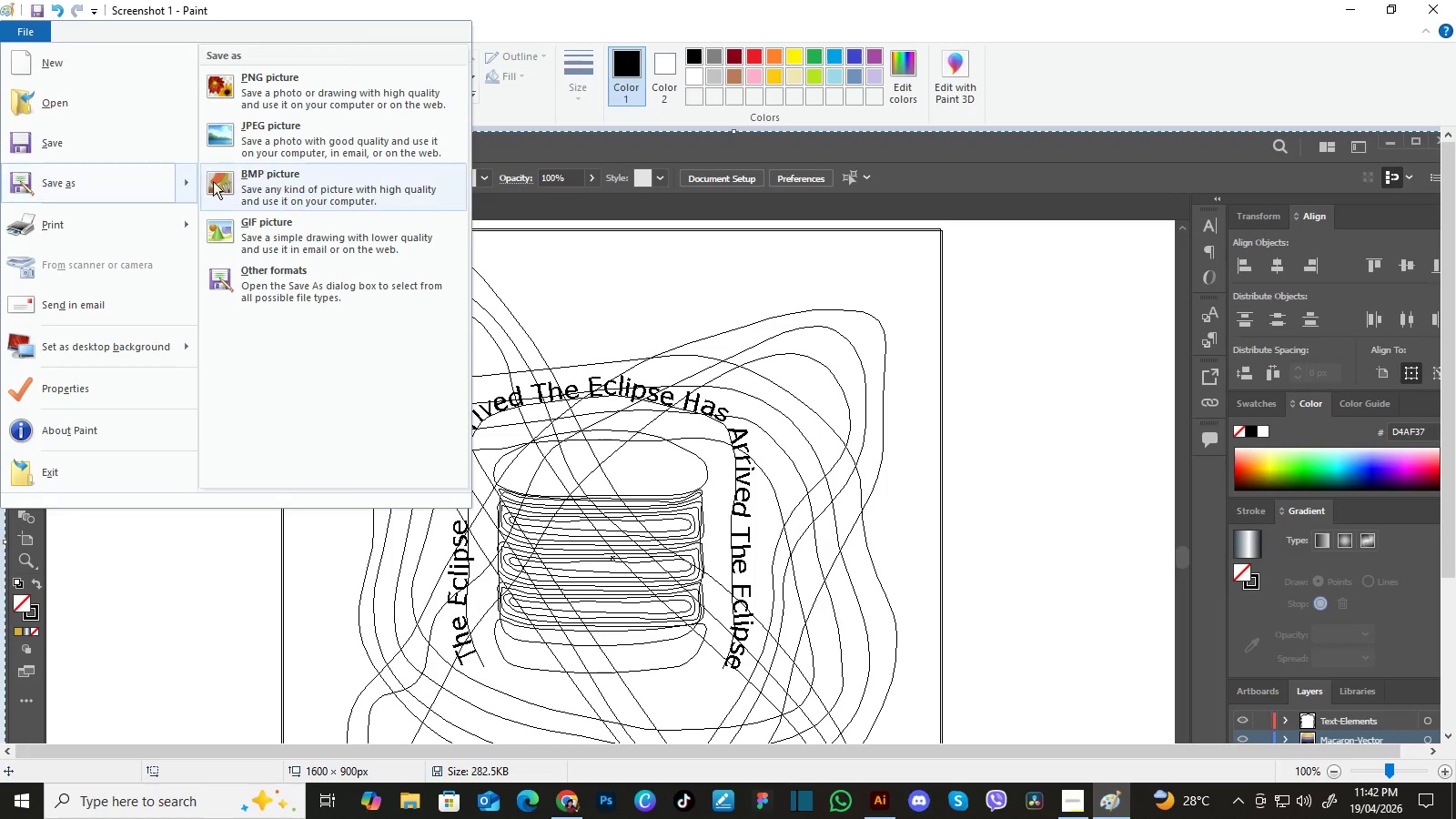 
left_click([277, 142])
 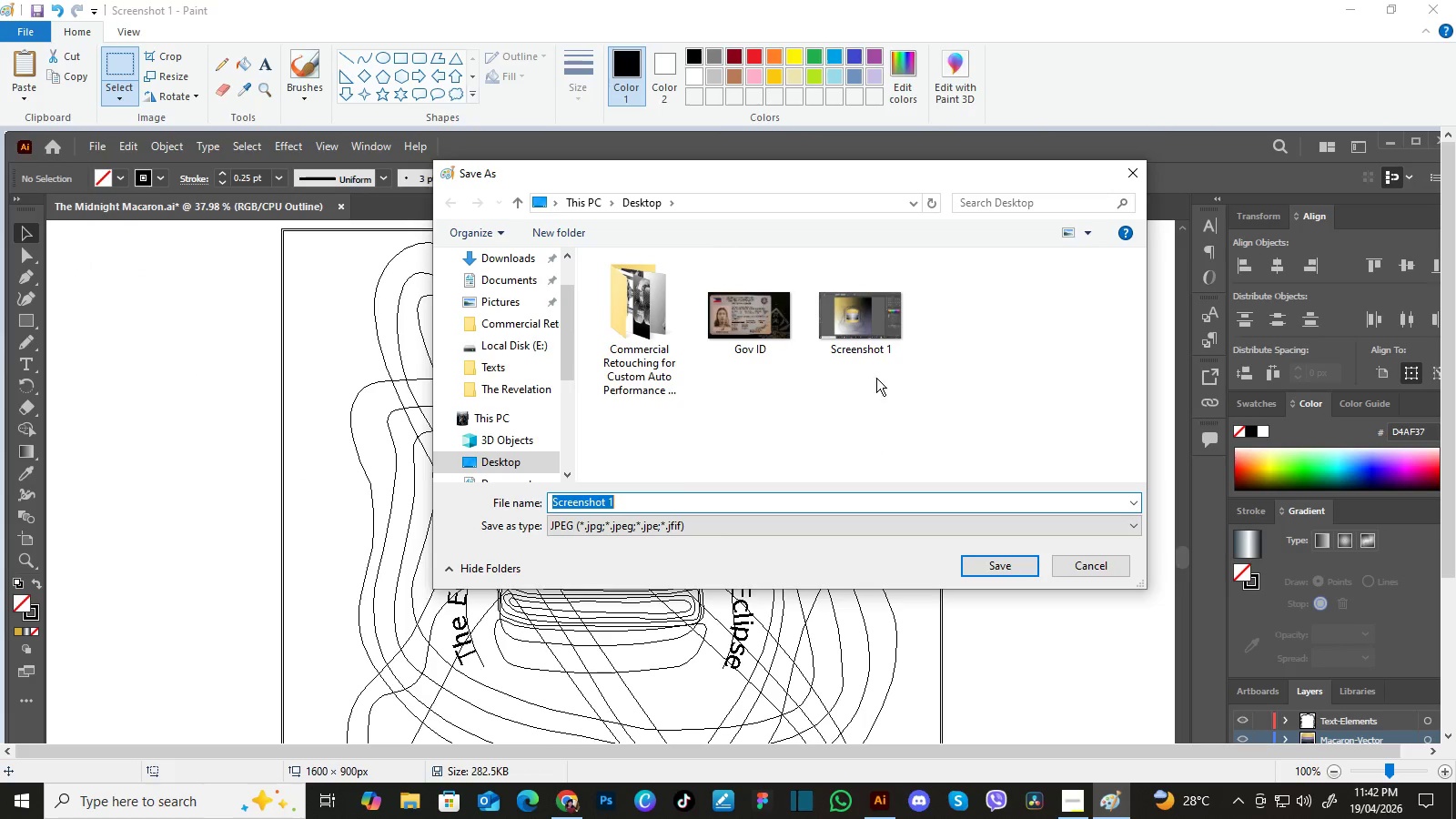 
left_click([713, 500])
 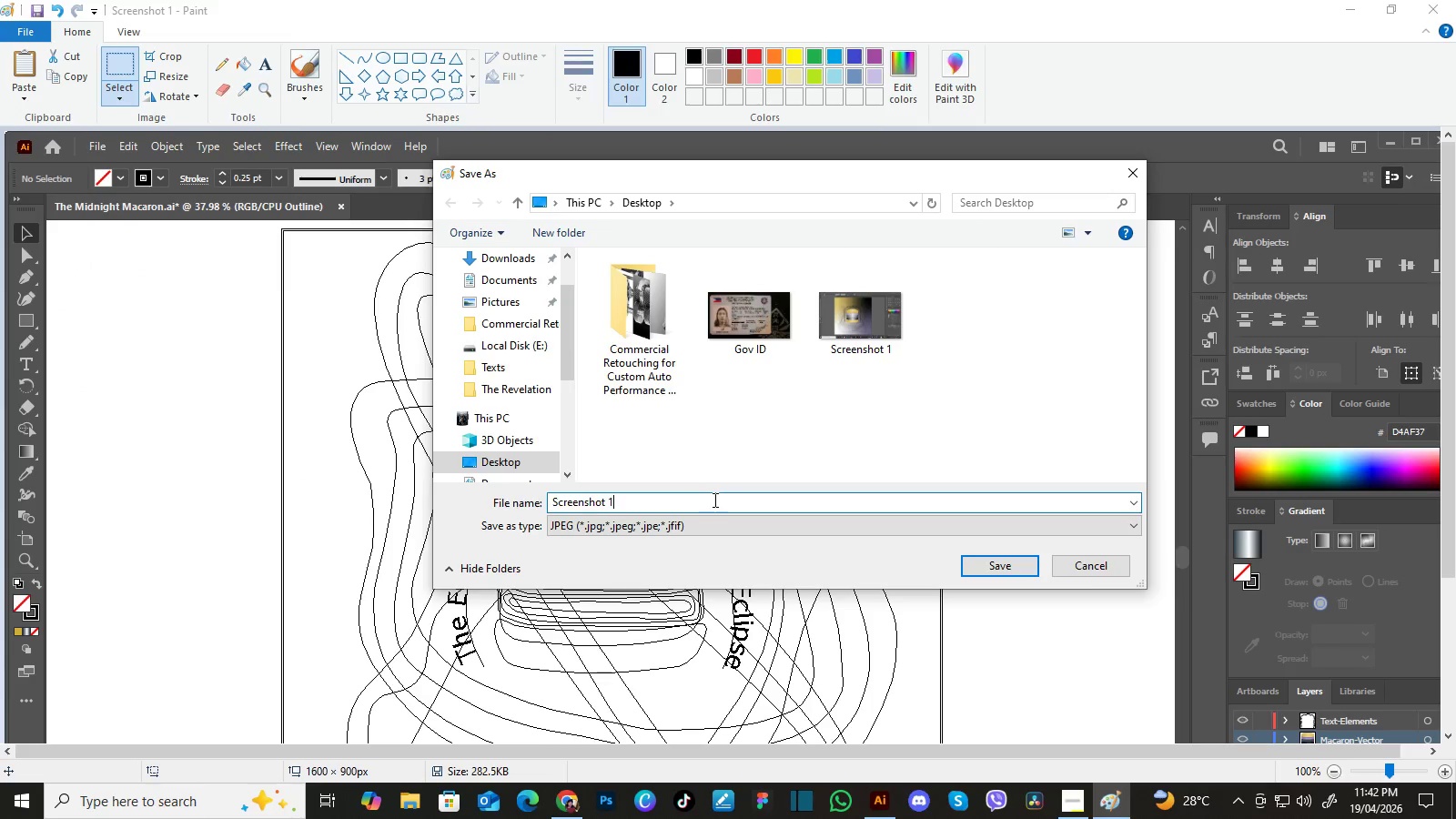 
key(Backspace)
 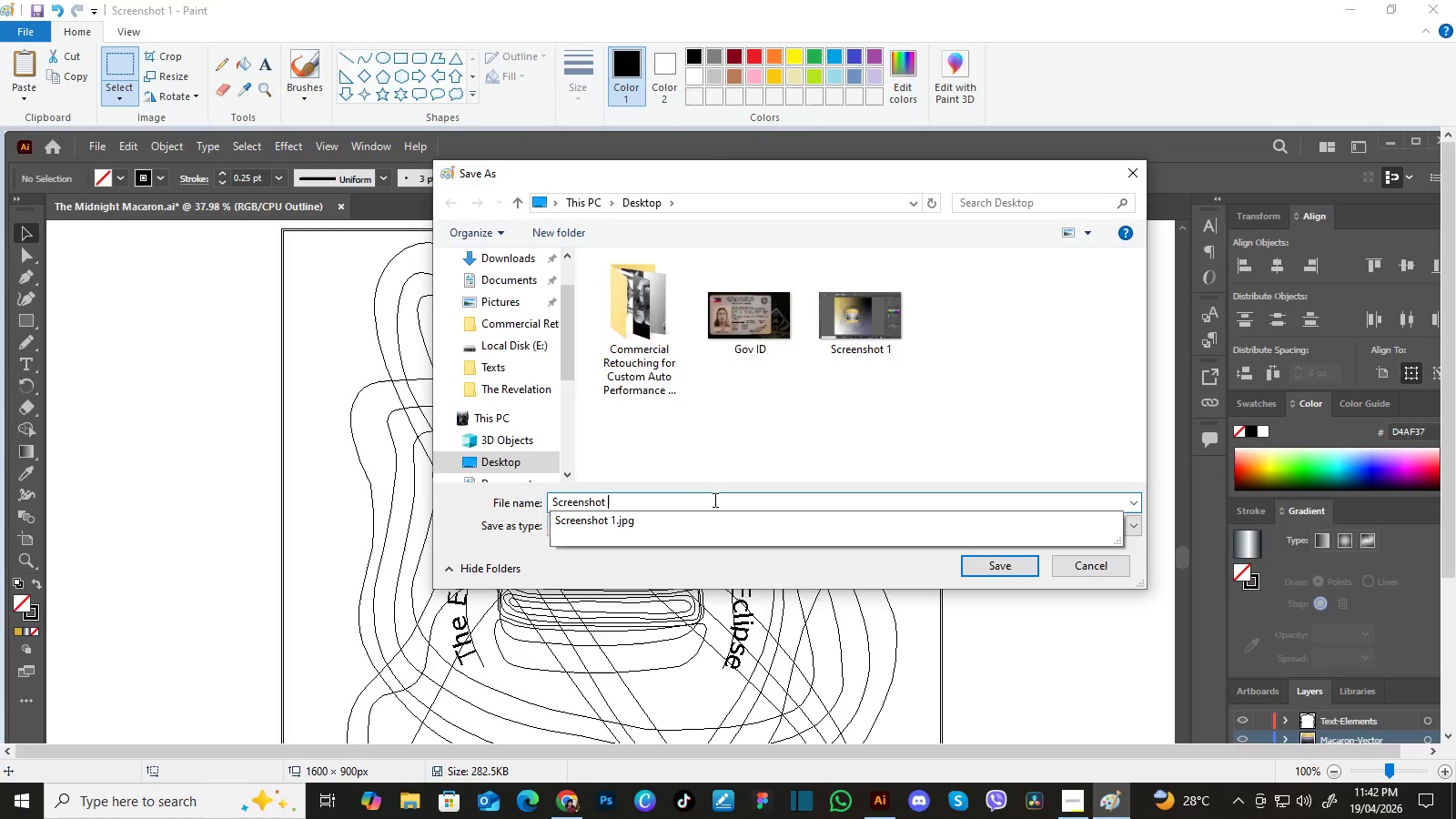 
key(2)
 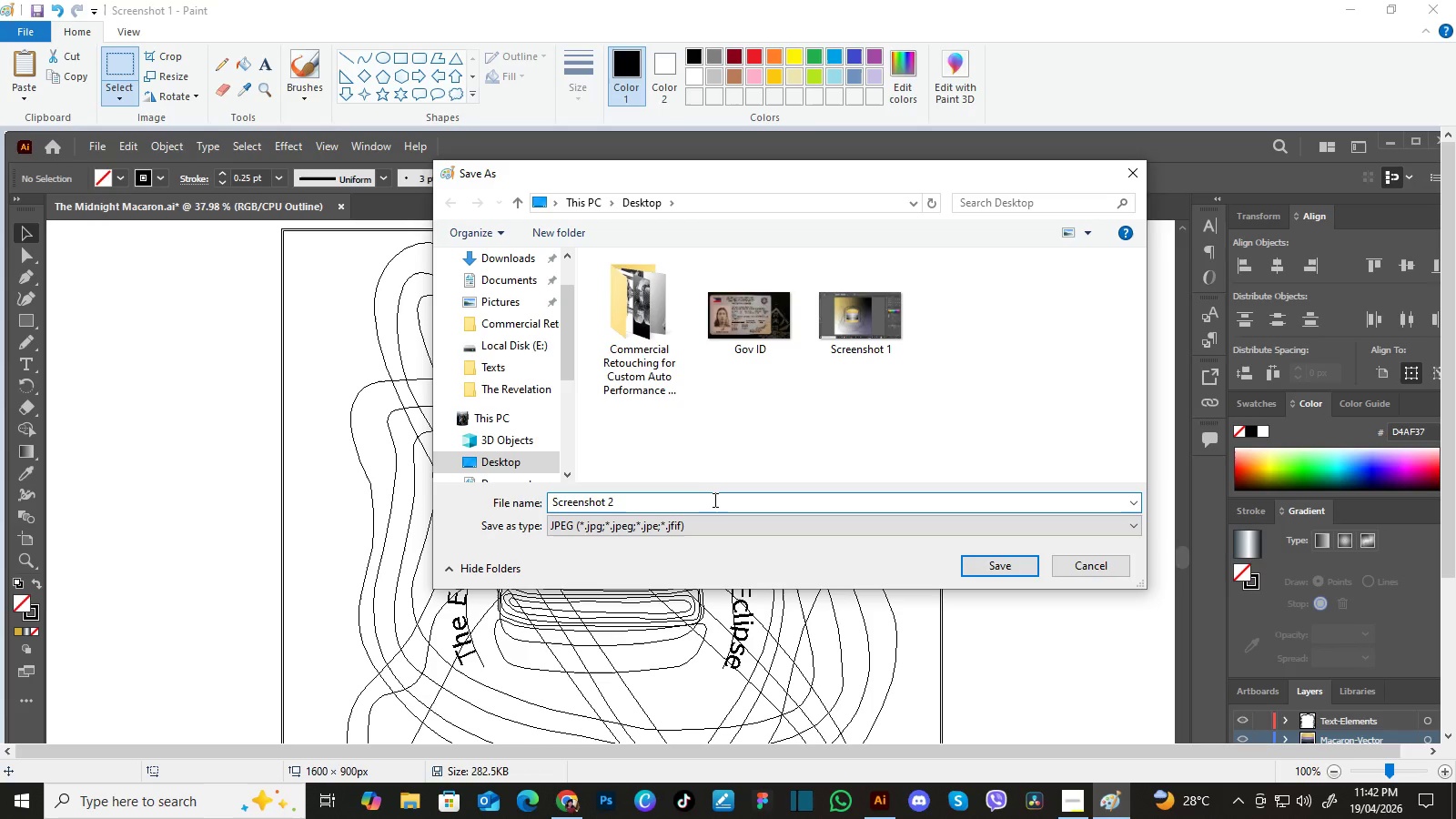 
key(Enter)
 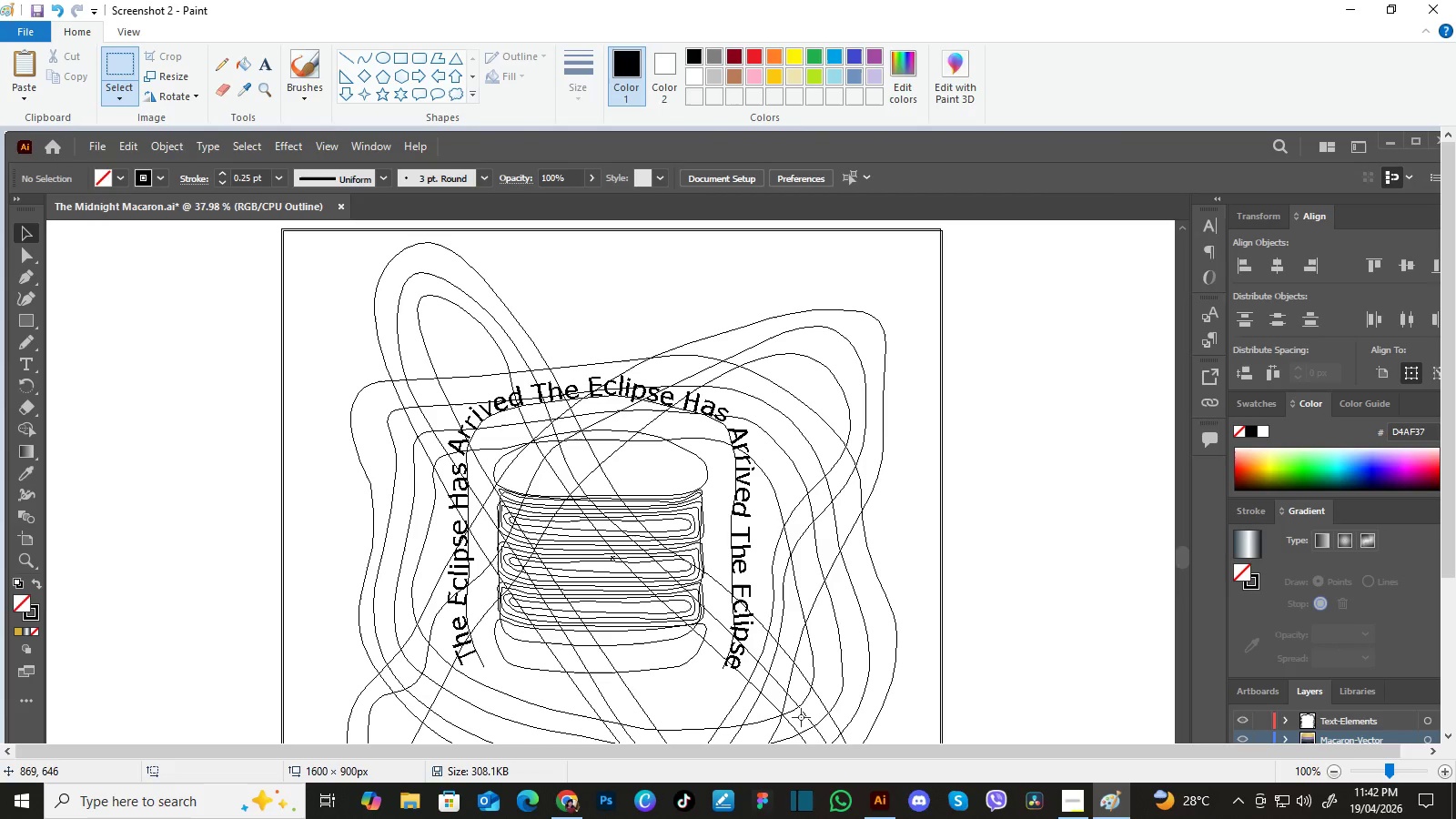 
left_click([875, 798])
 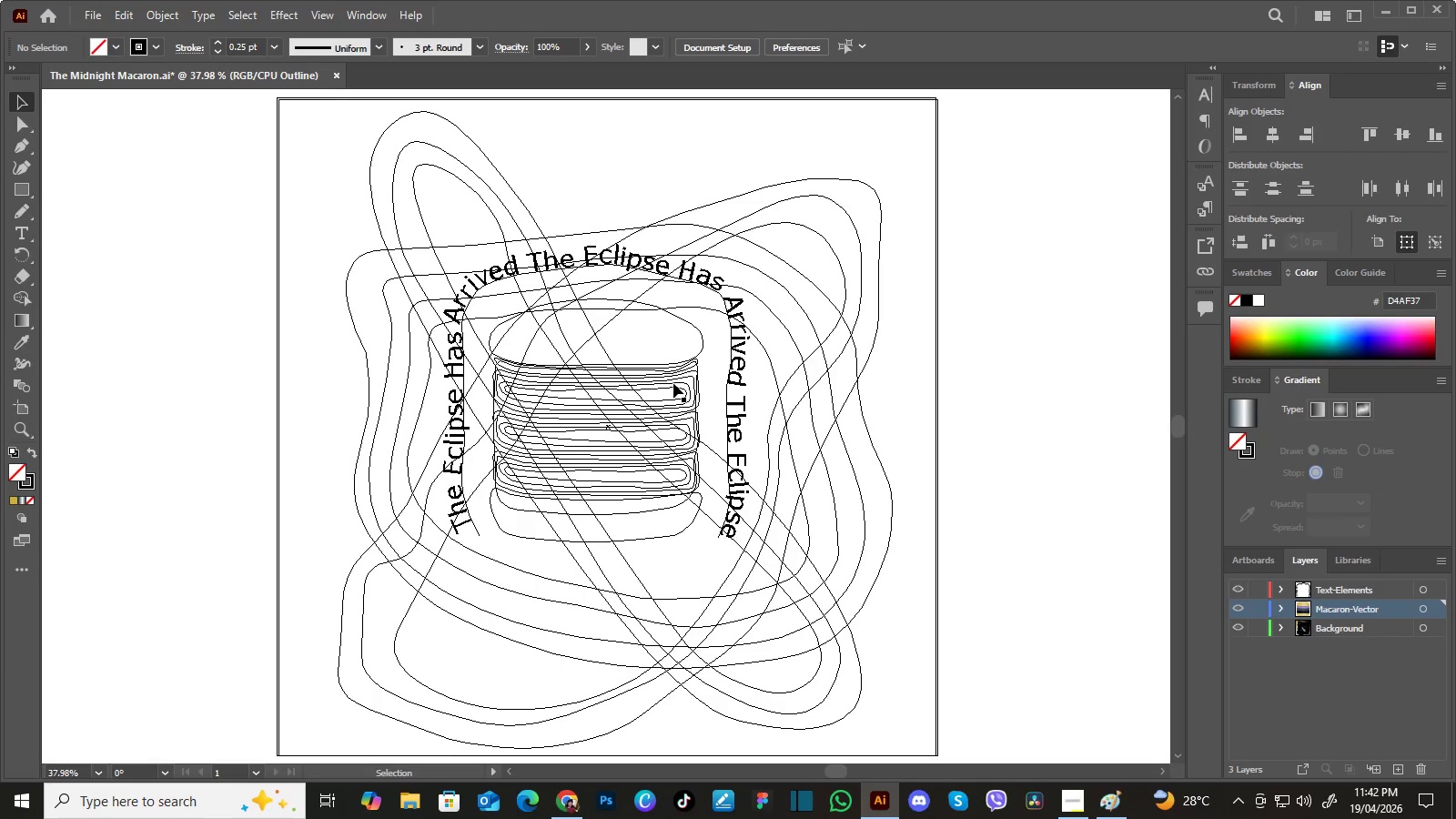 
key(Control+Y)
 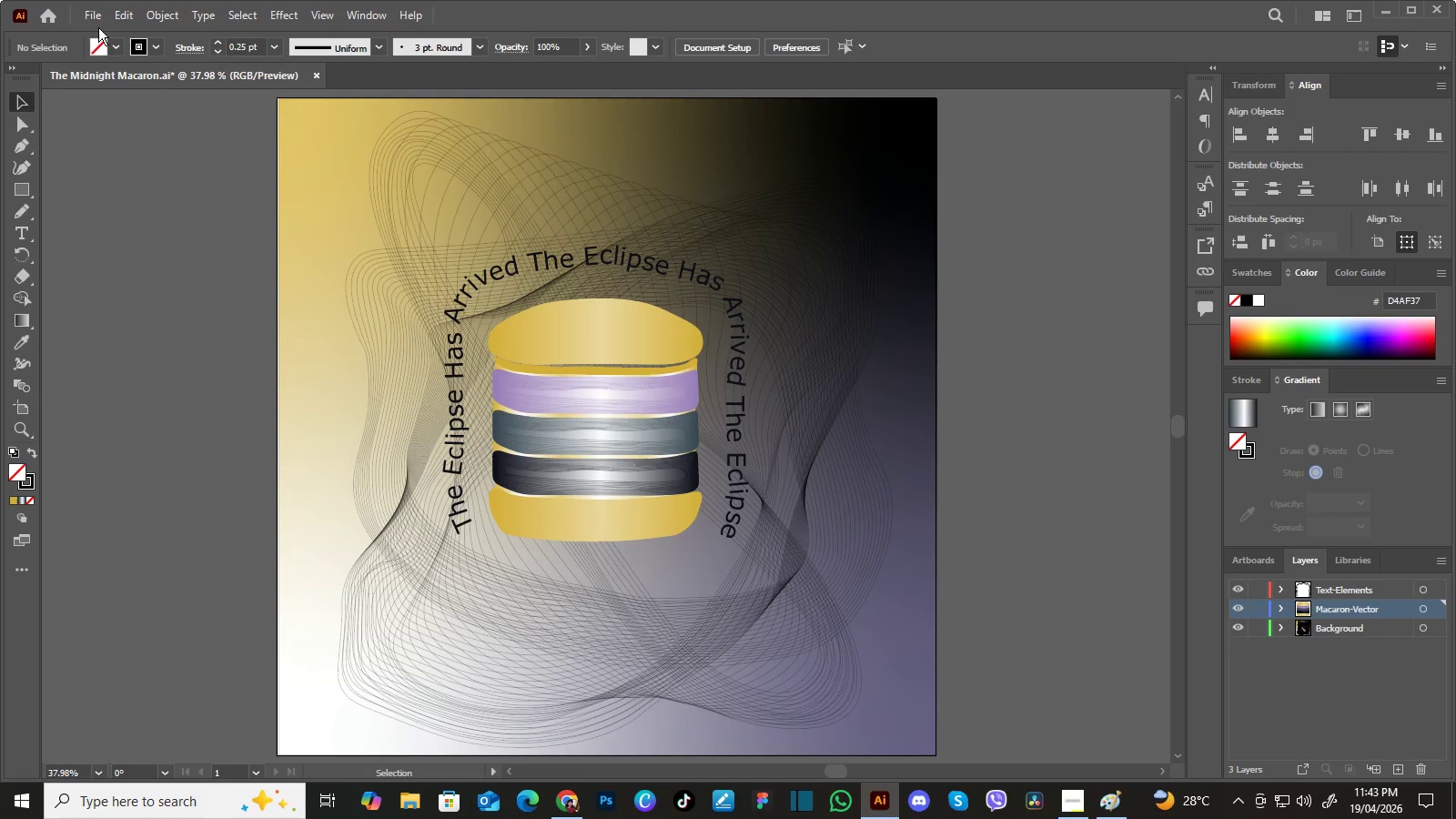 
left_click([99, 16])
 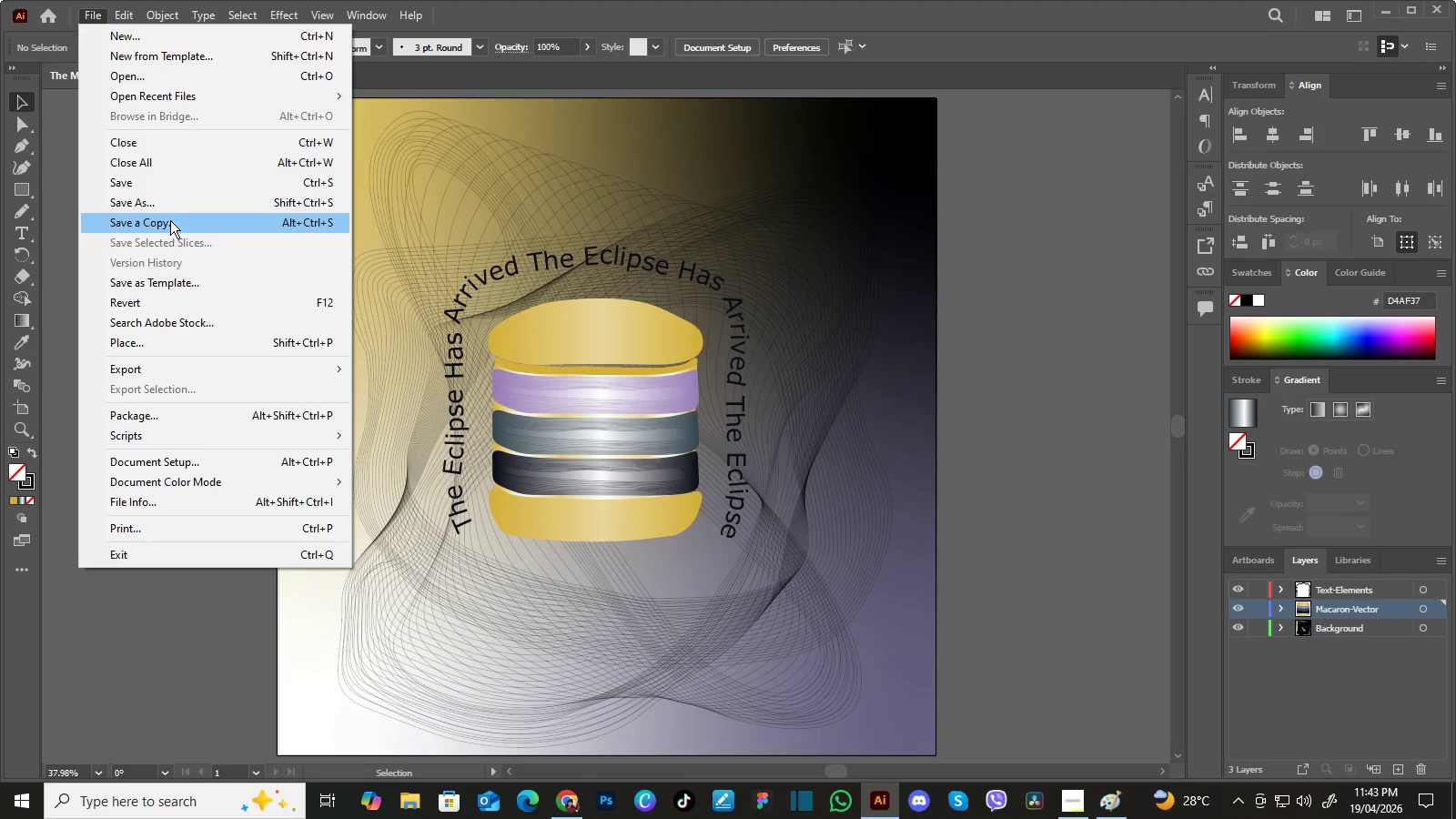 
left_click([170, 220])
 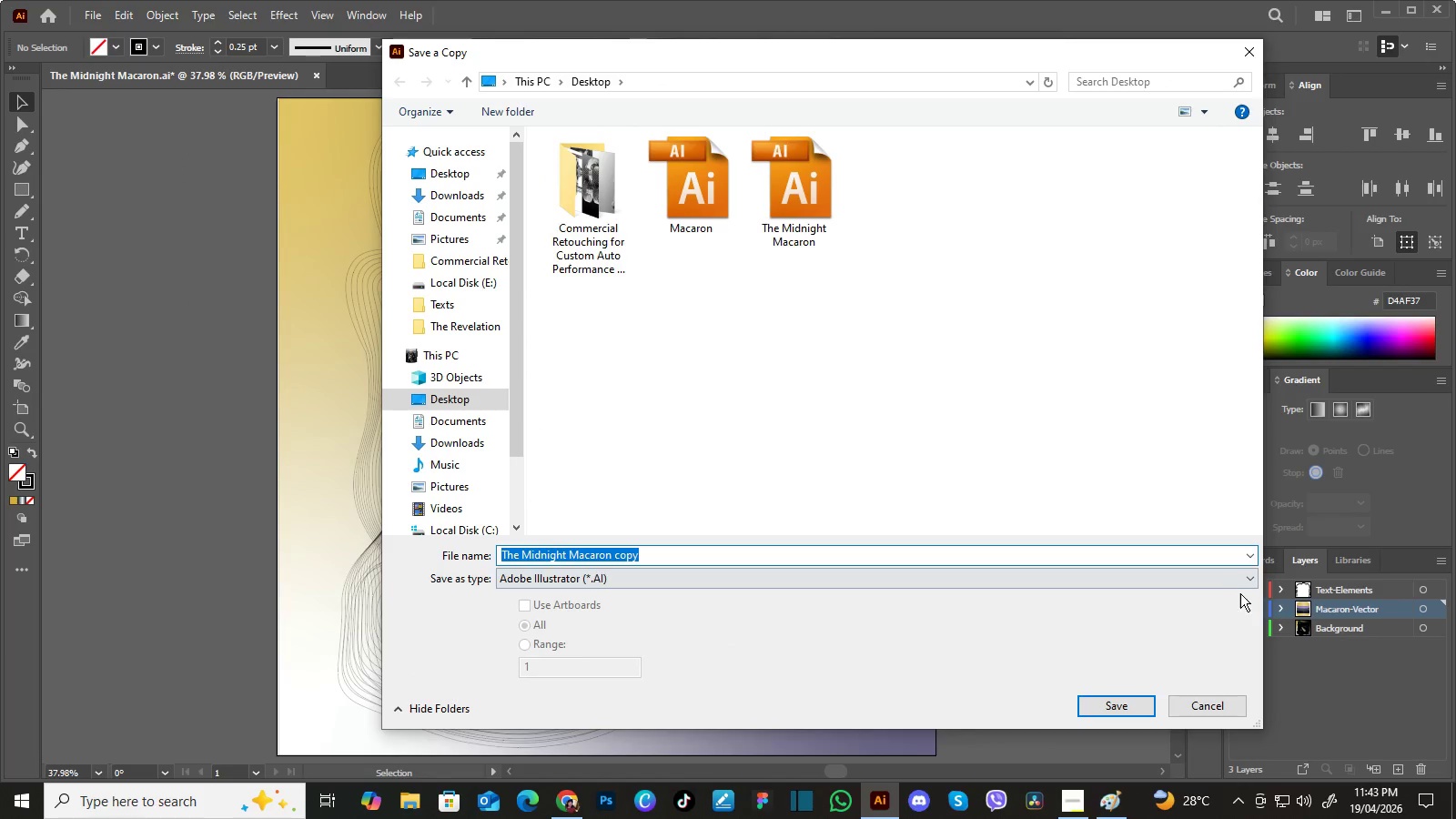 
left_click([1249, 575])
 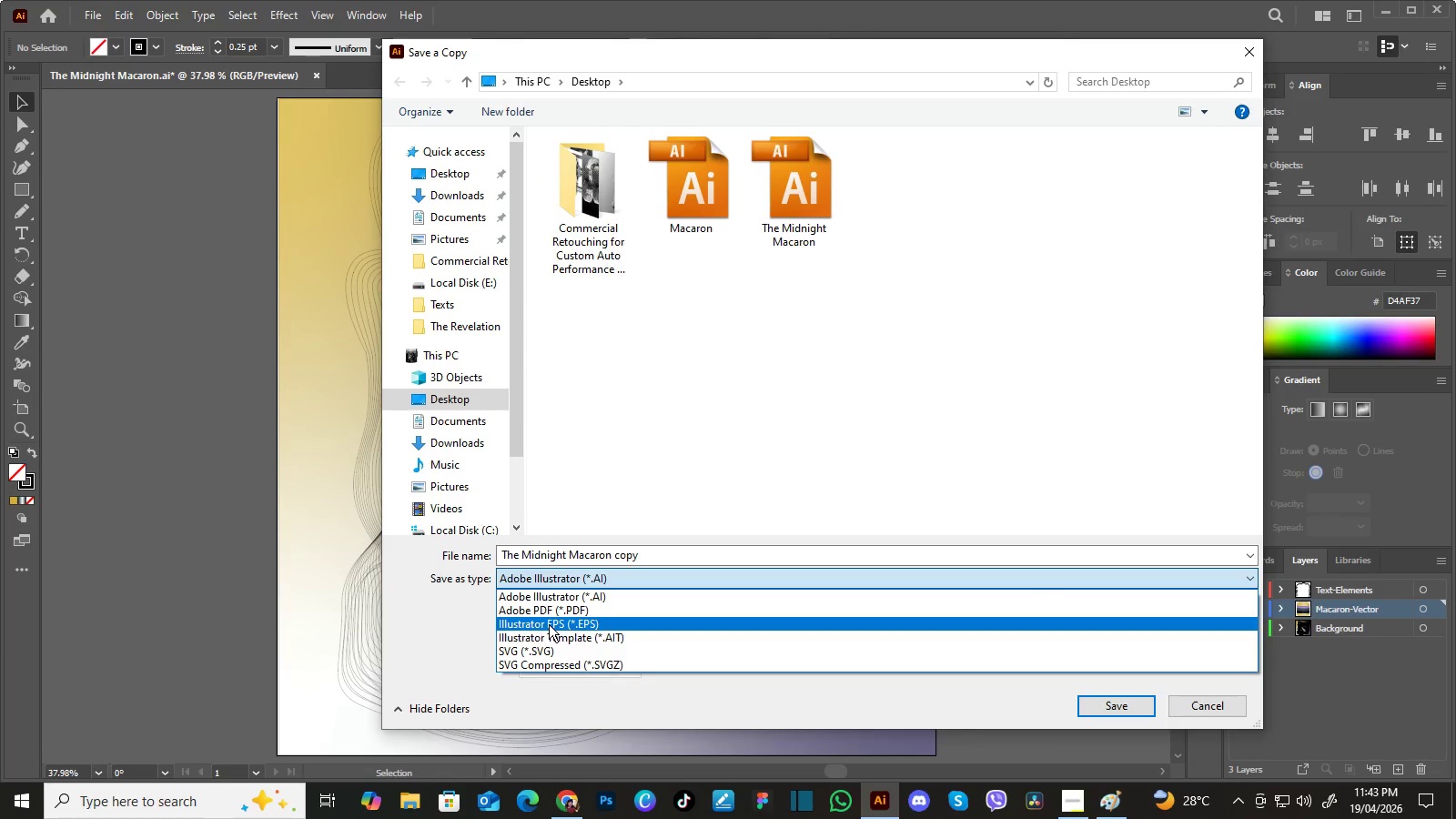 
left_click([565, 612])
 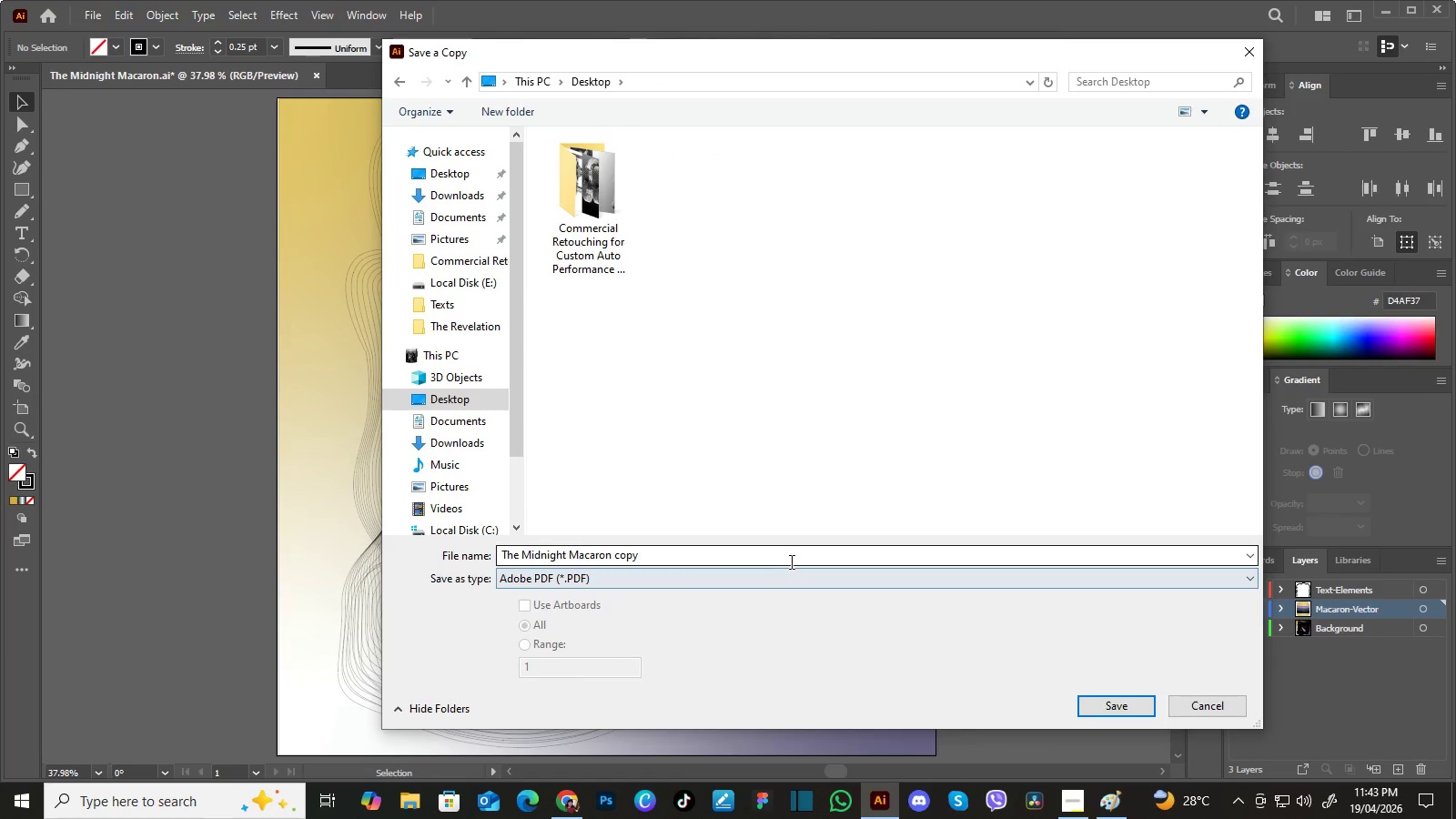 
double_click([791, 561])
 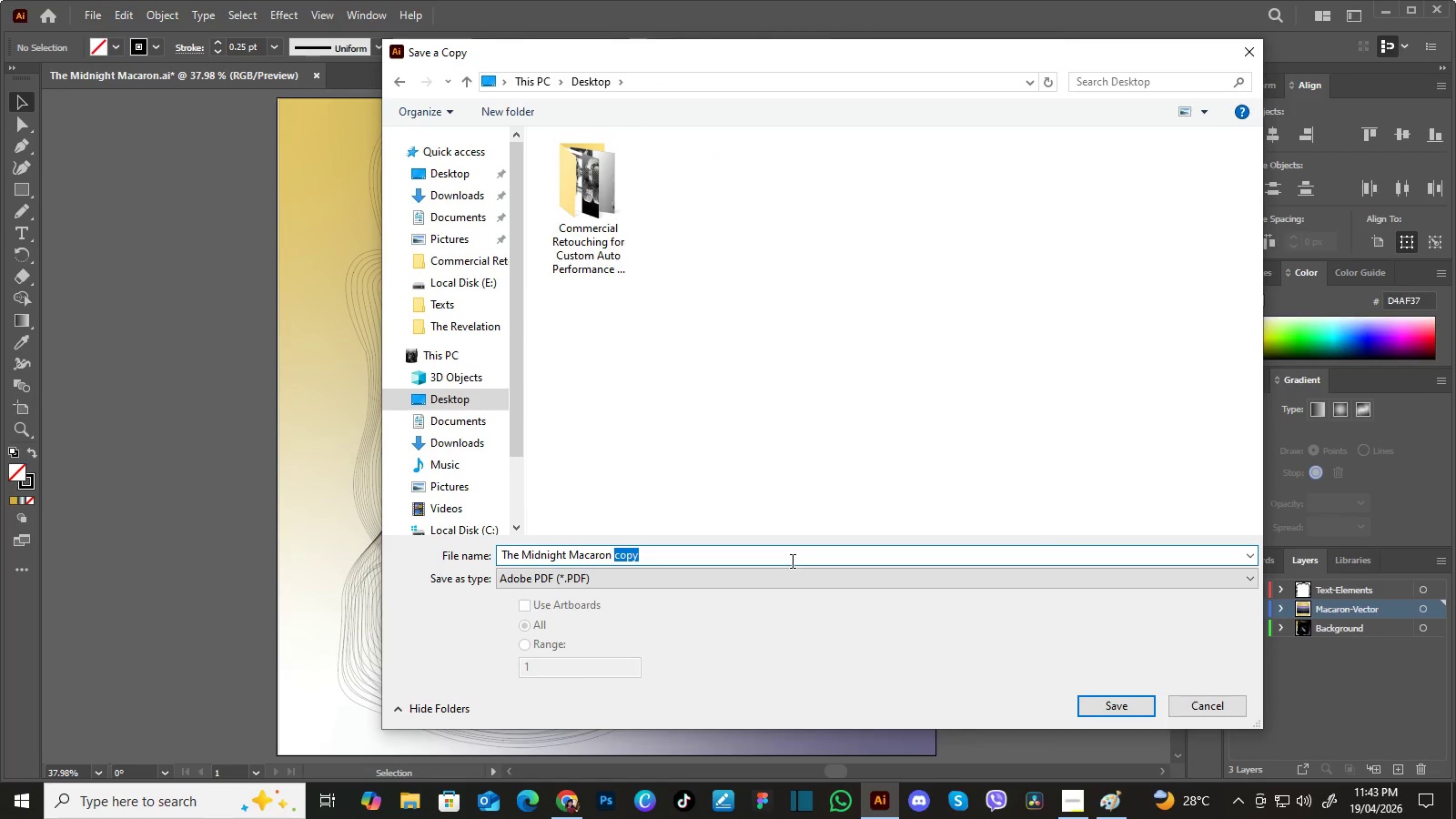 
key(Backspace)
type(PDF)
 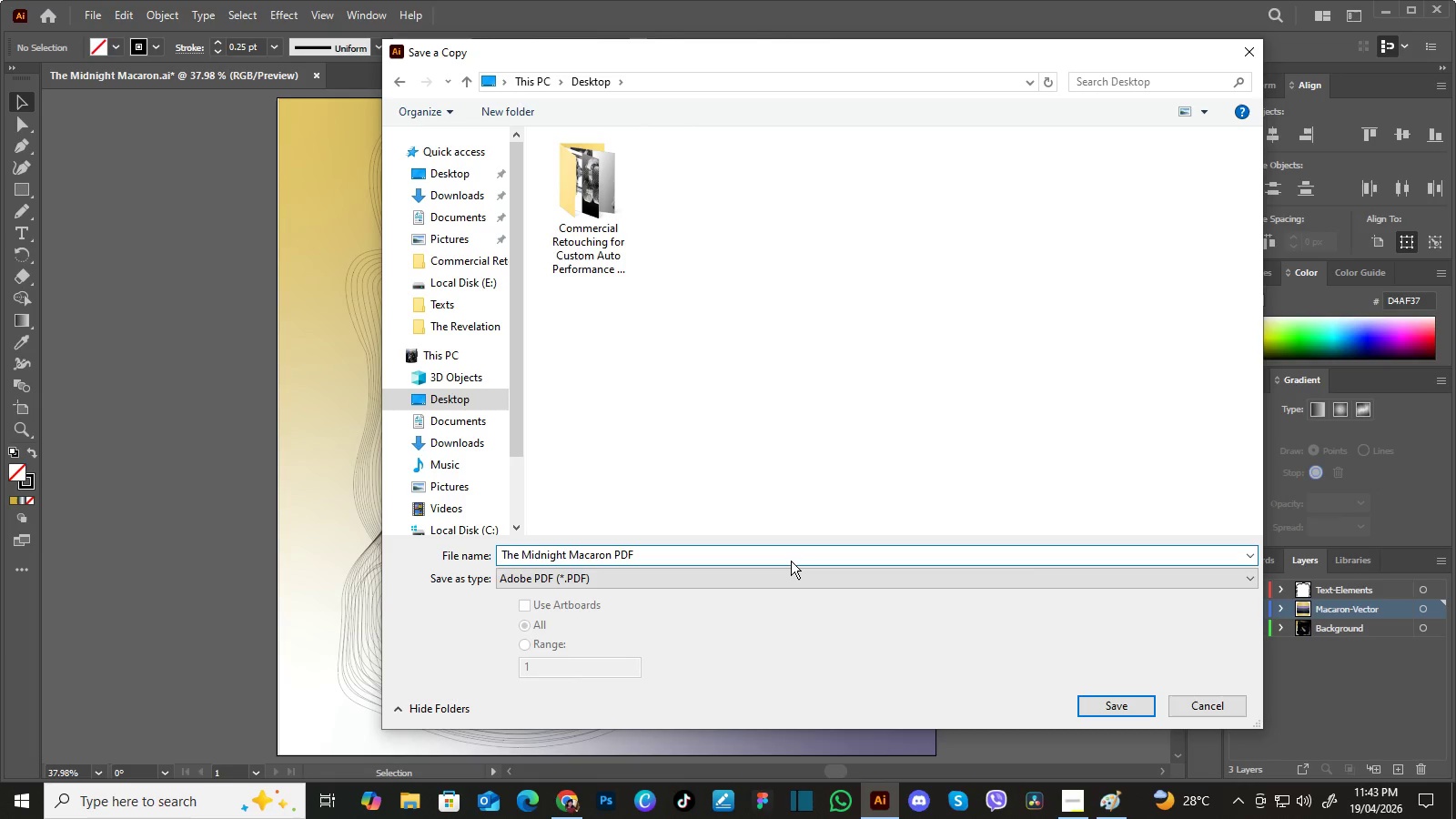 